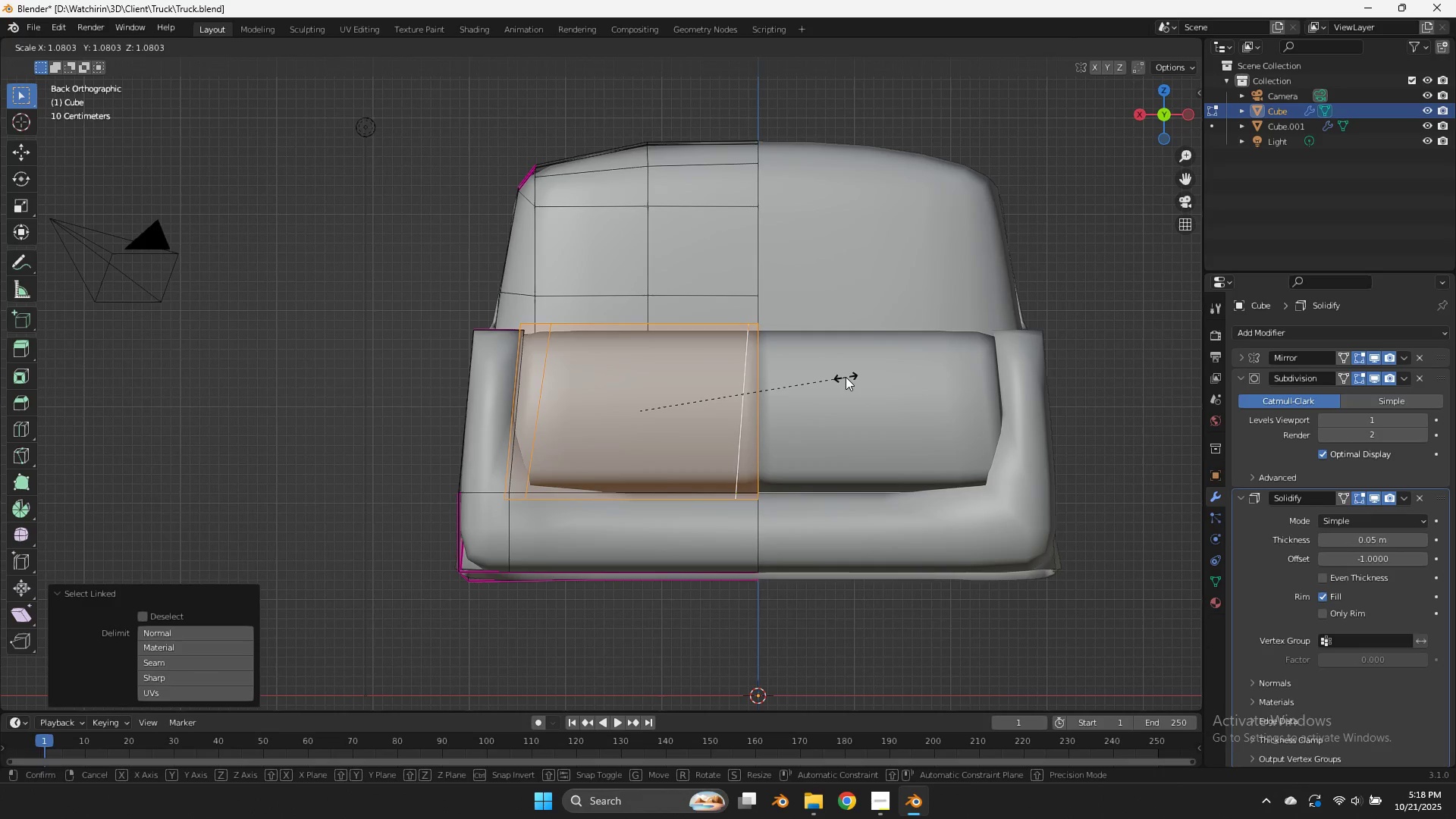 
left_click([846, 377])
 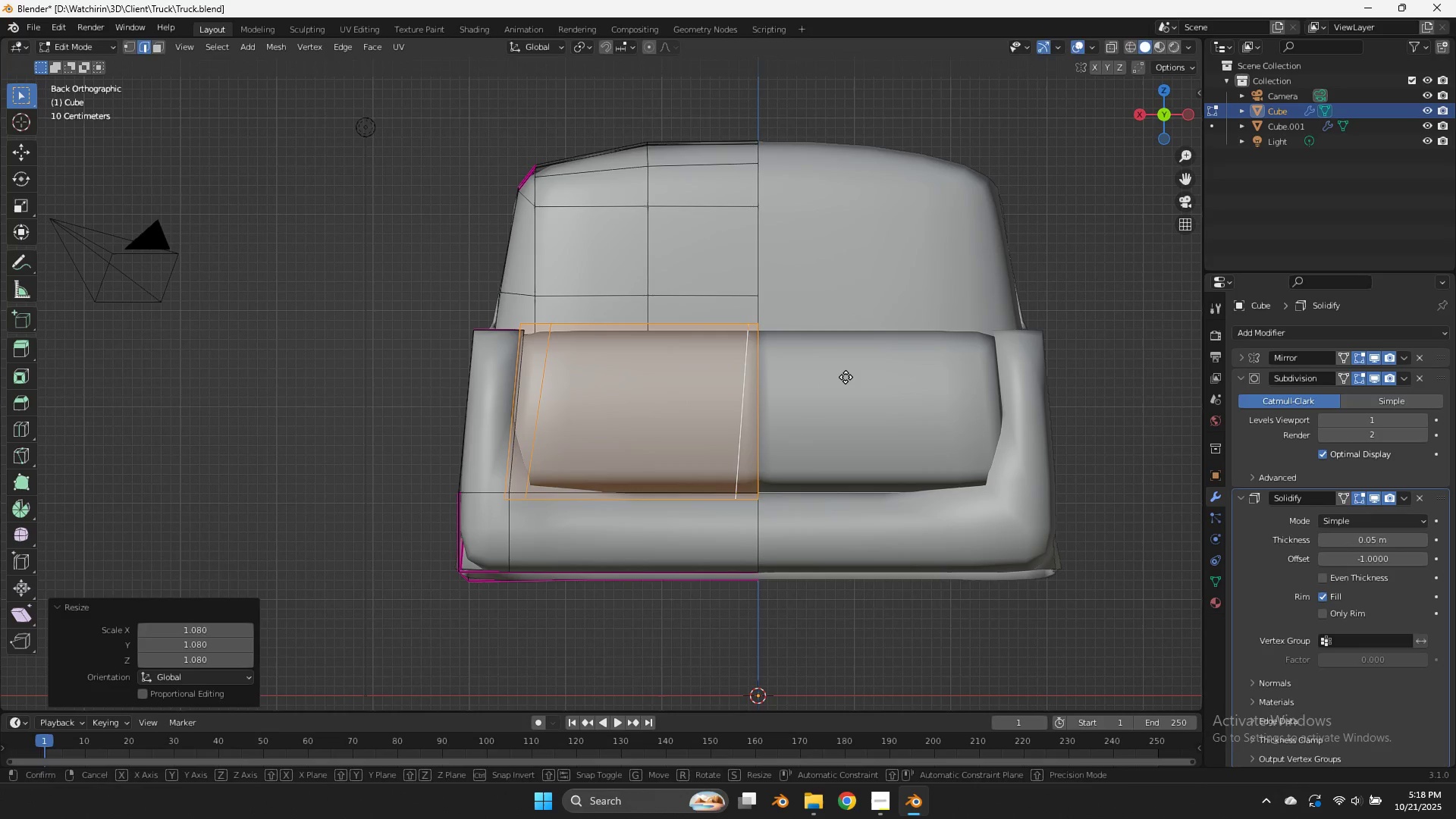 
type(gz)
 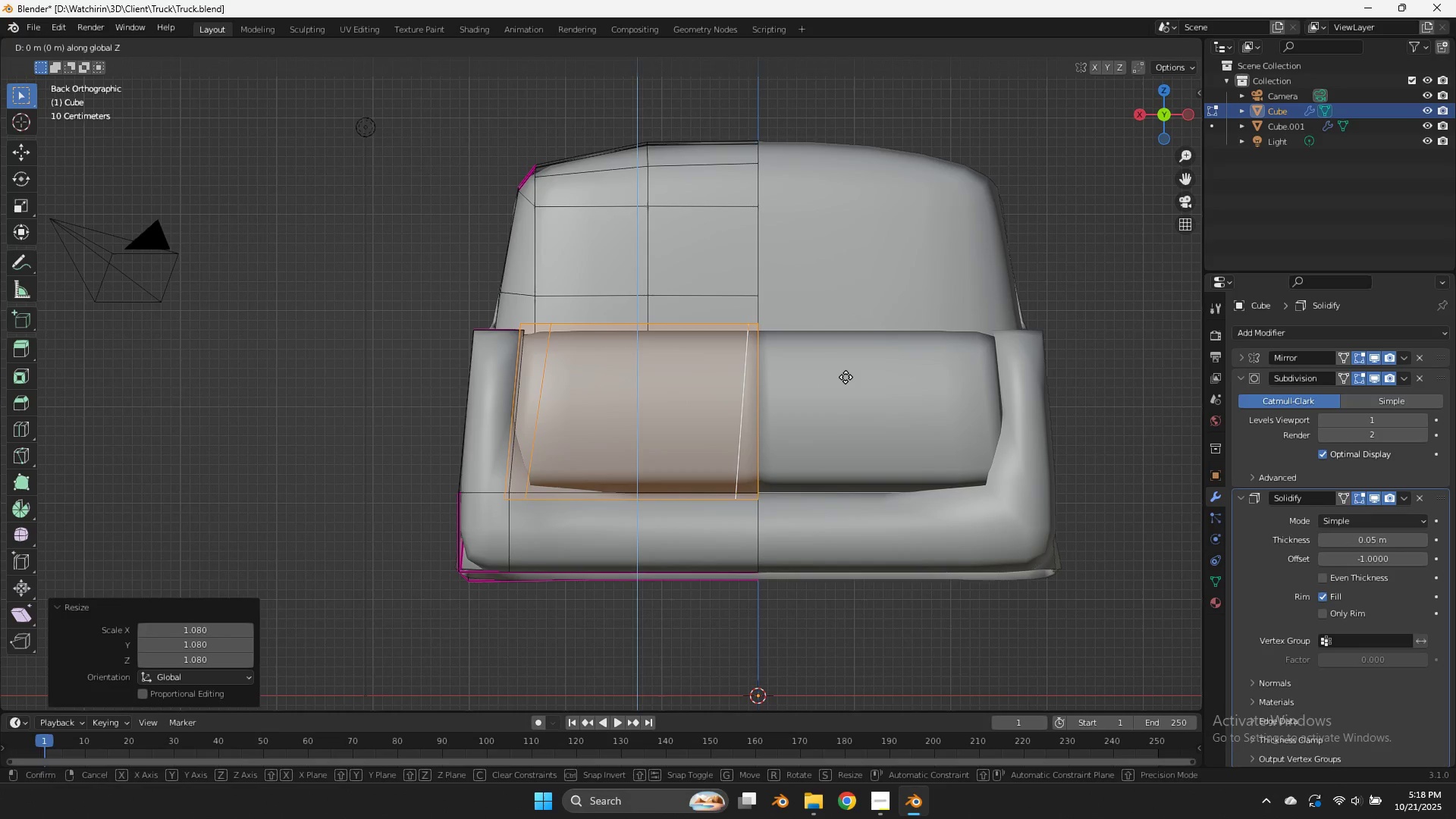 
hold_key(key=ShiftLeft, duration=1.33)
left_click([836, 421])
 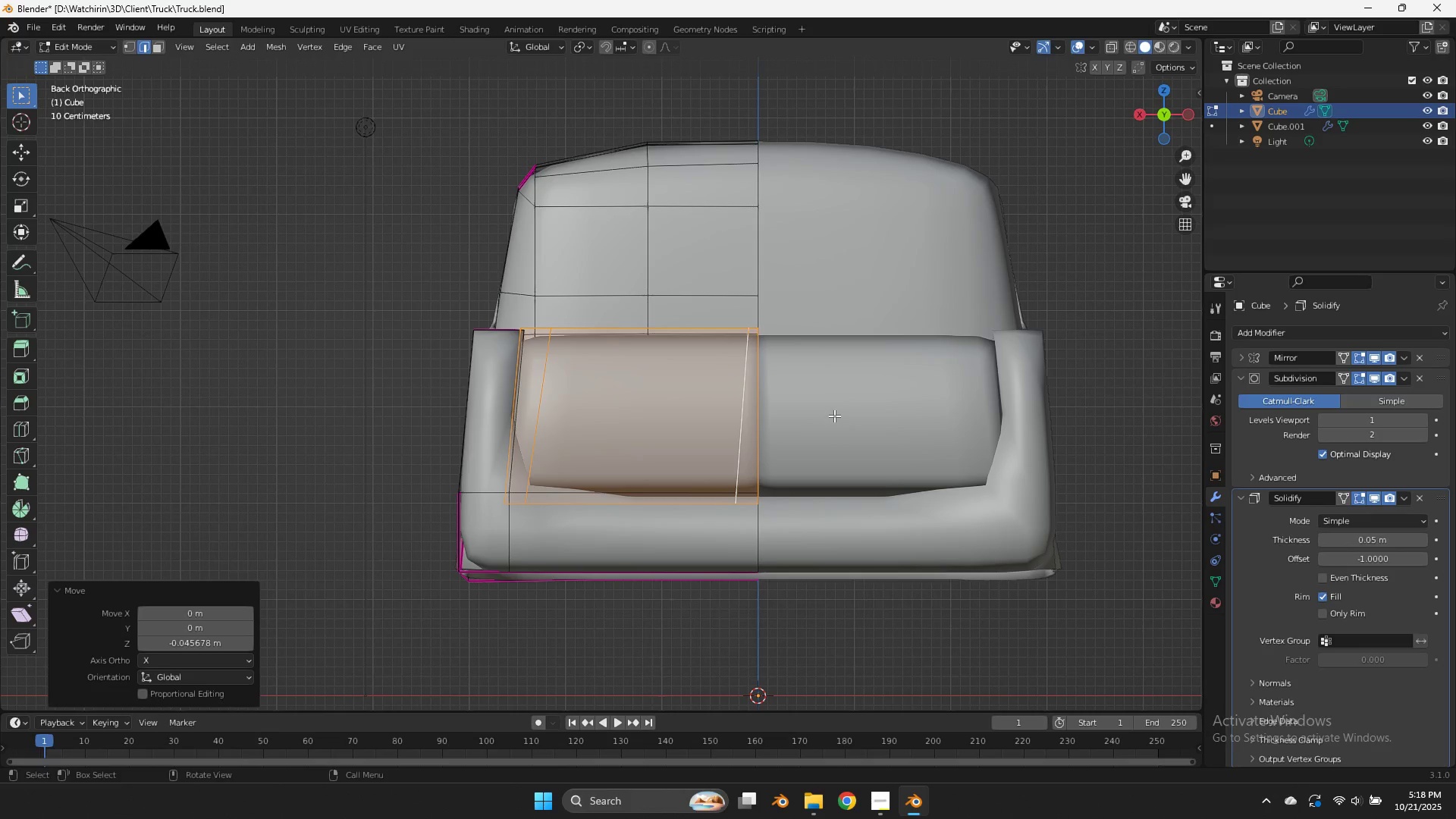 
left_click([834, 416])
 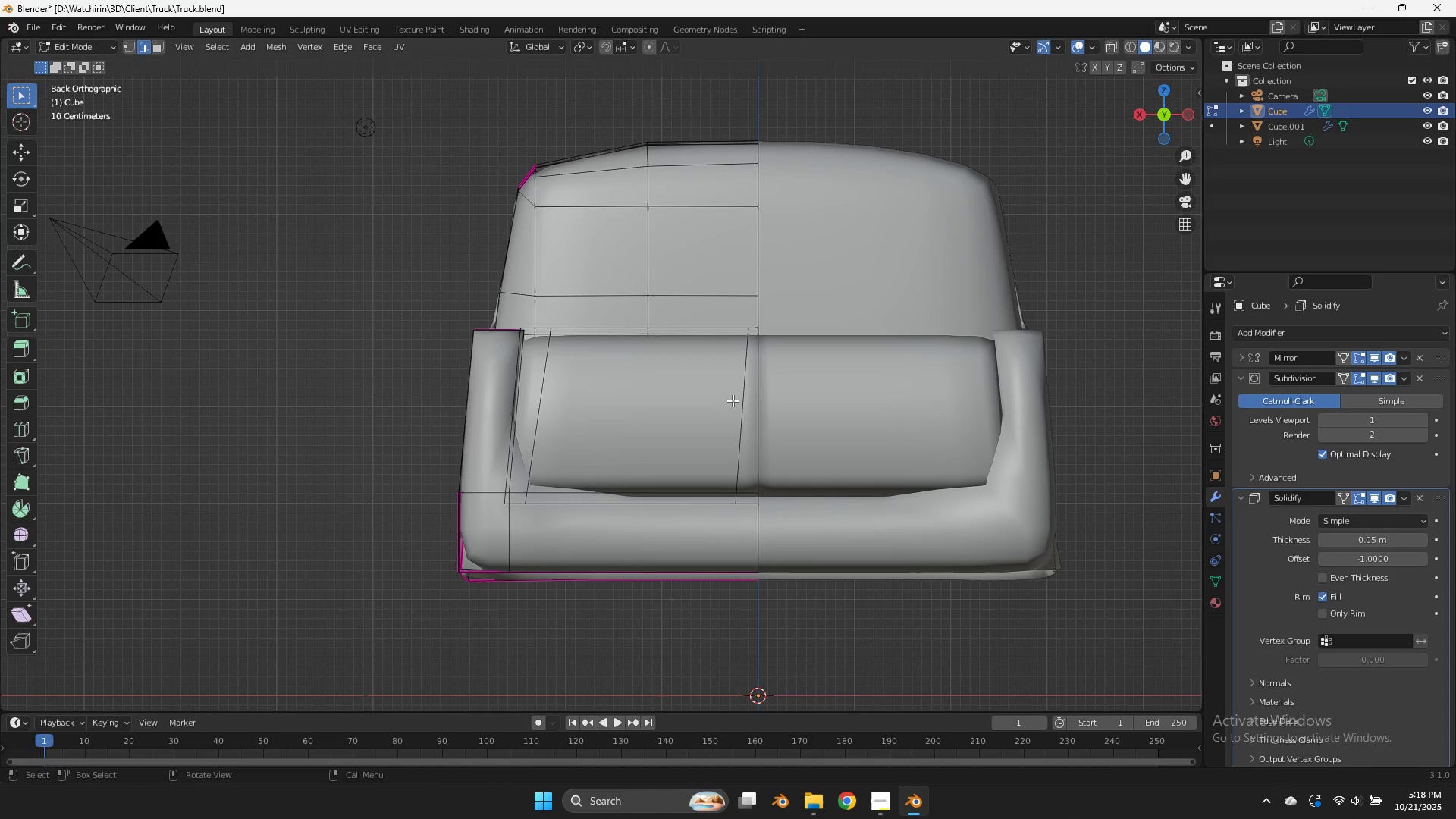 
type(lh)
 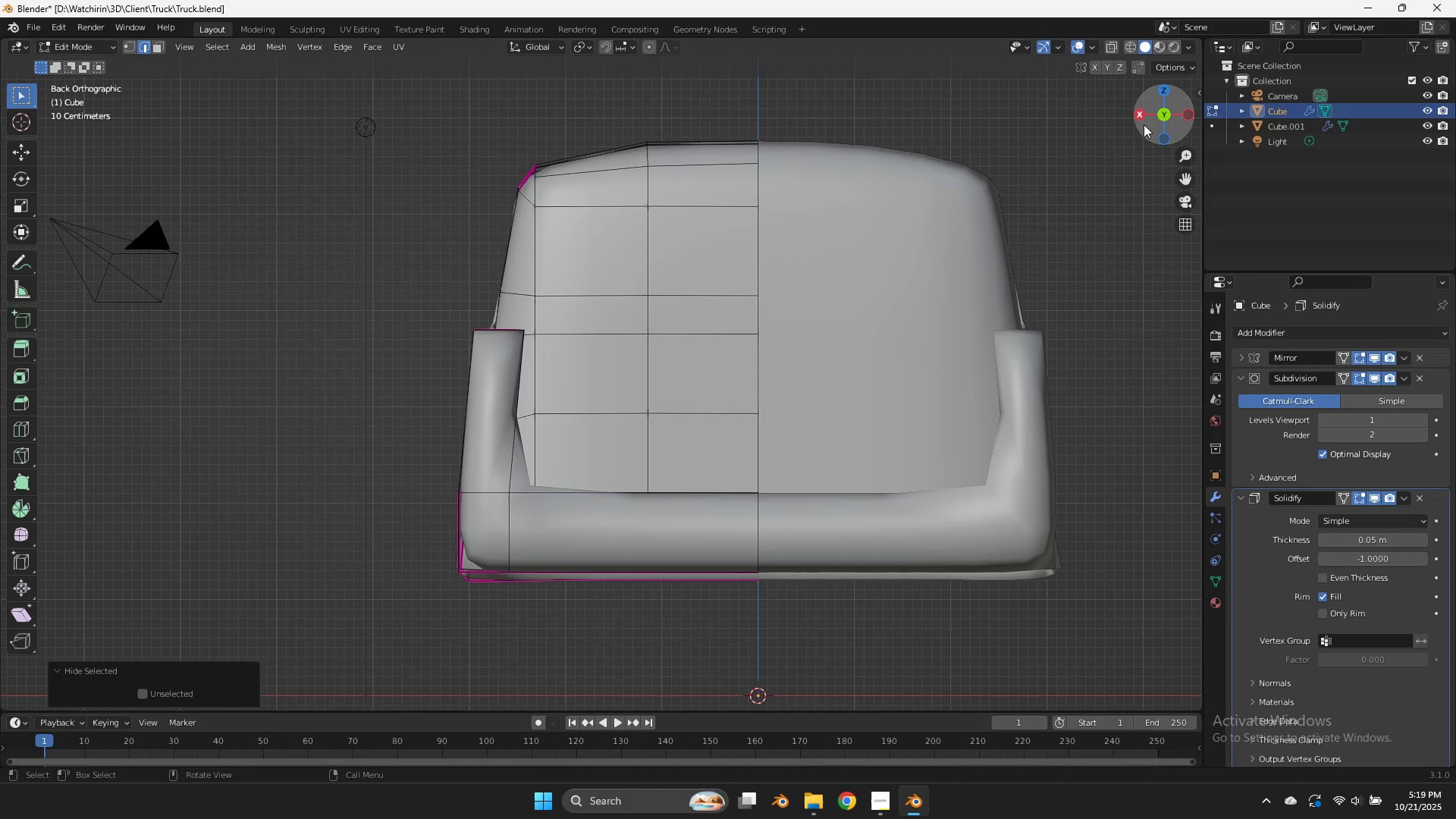 
left_click_drag(start_coordinate=[1146, 127], to_coordinate=[1094, 162])
 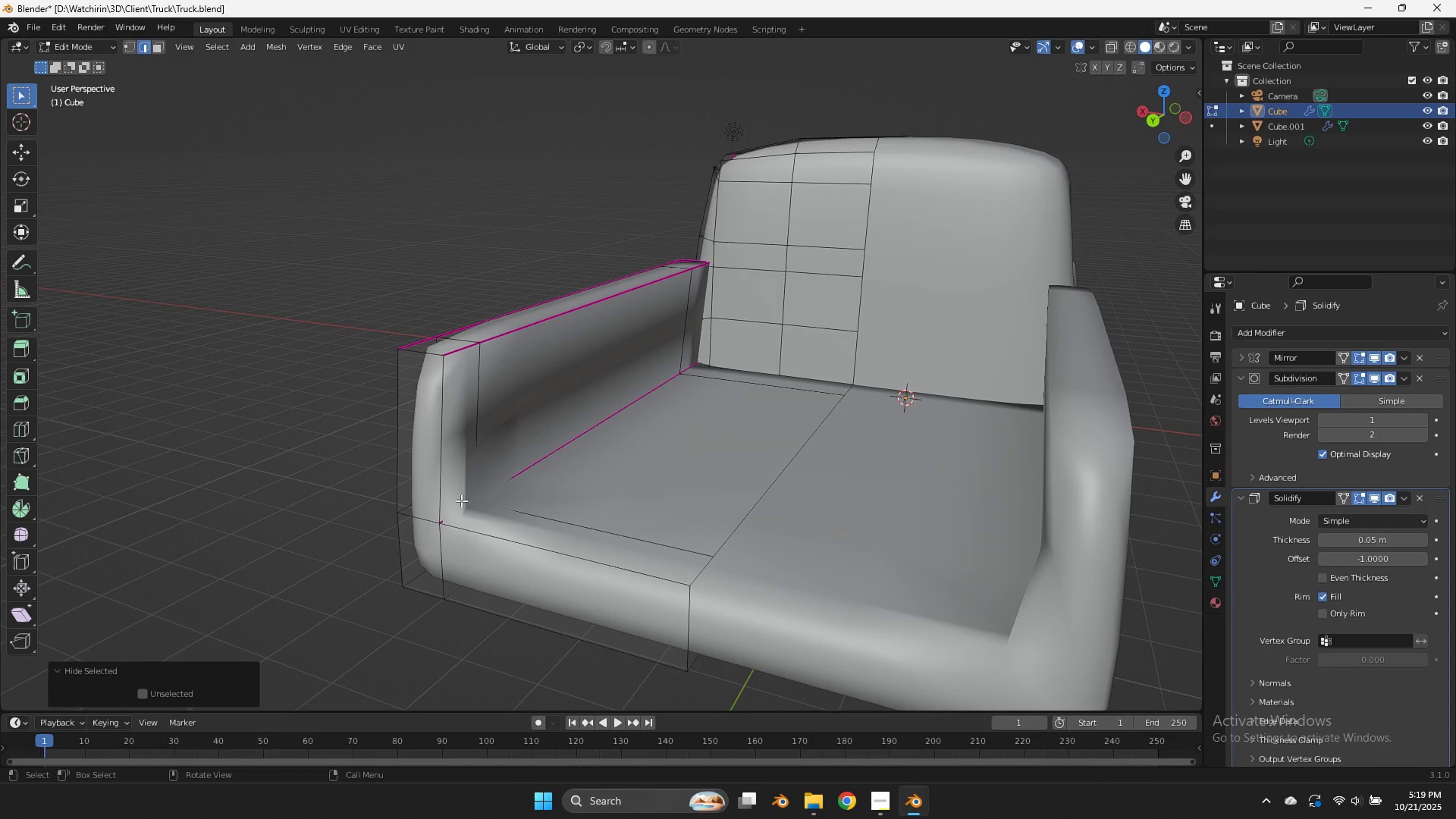 
left_click([458, 506])
 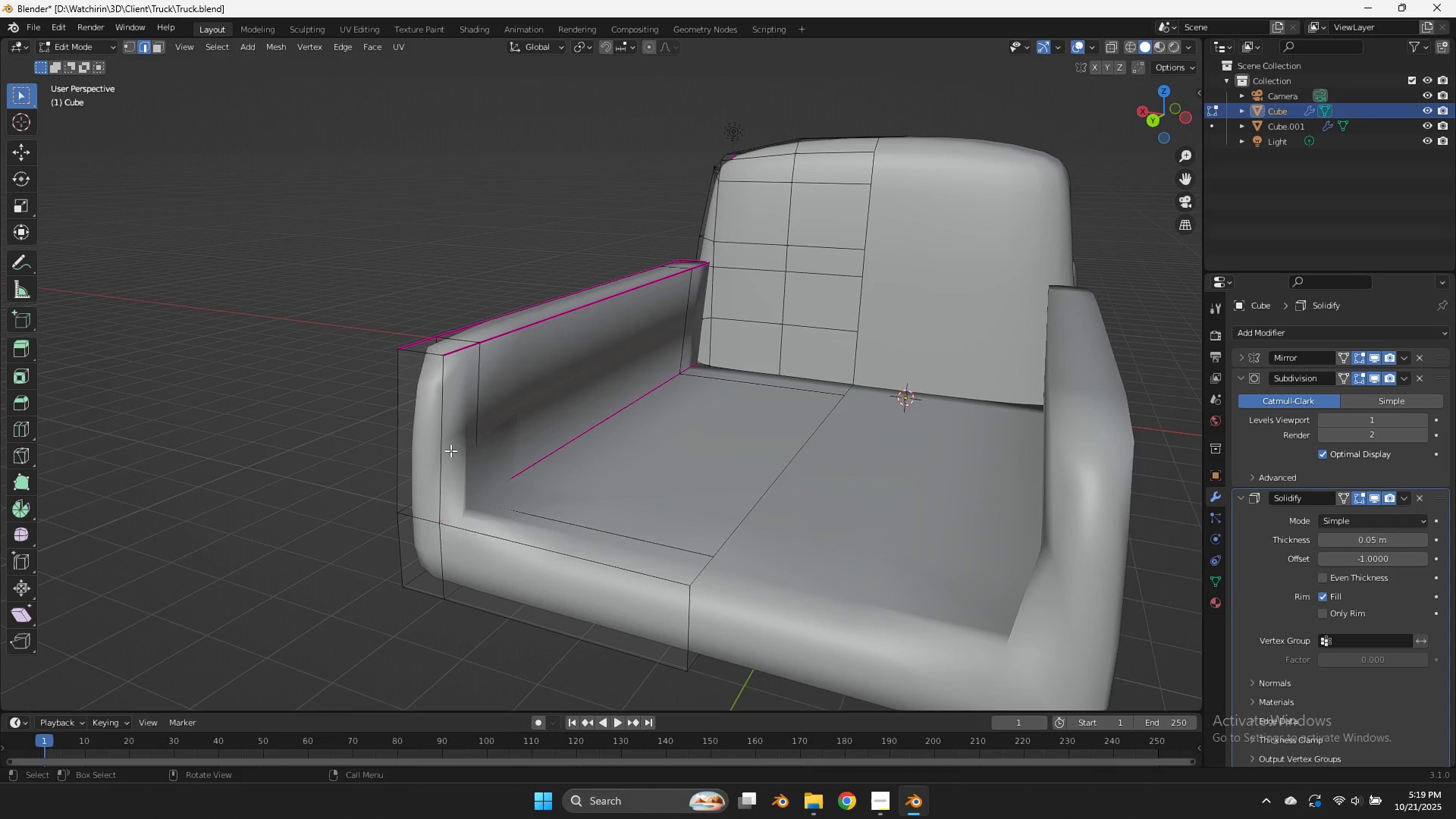 
double_click([476, 400])
 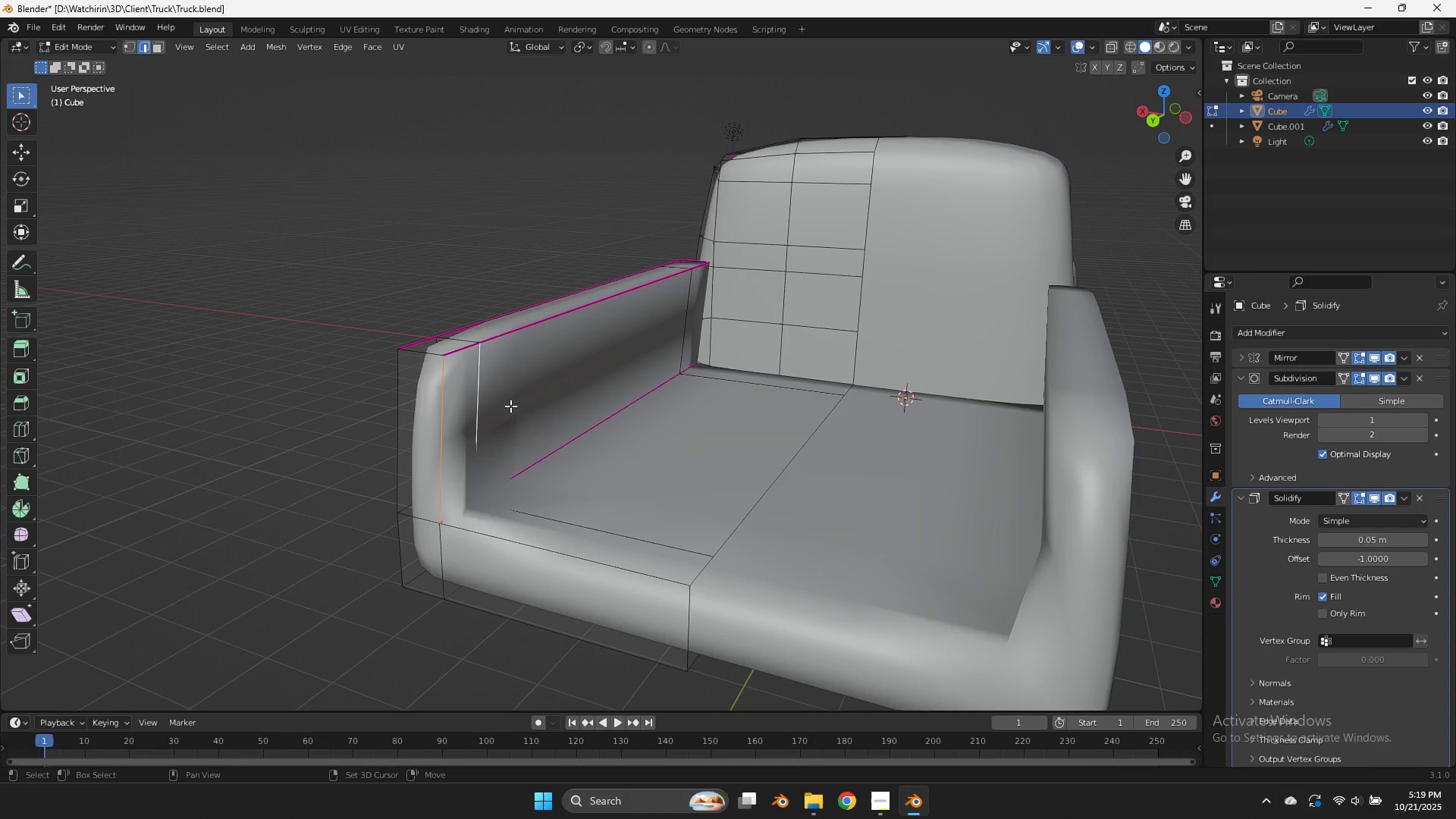 
key(Shift+E)
 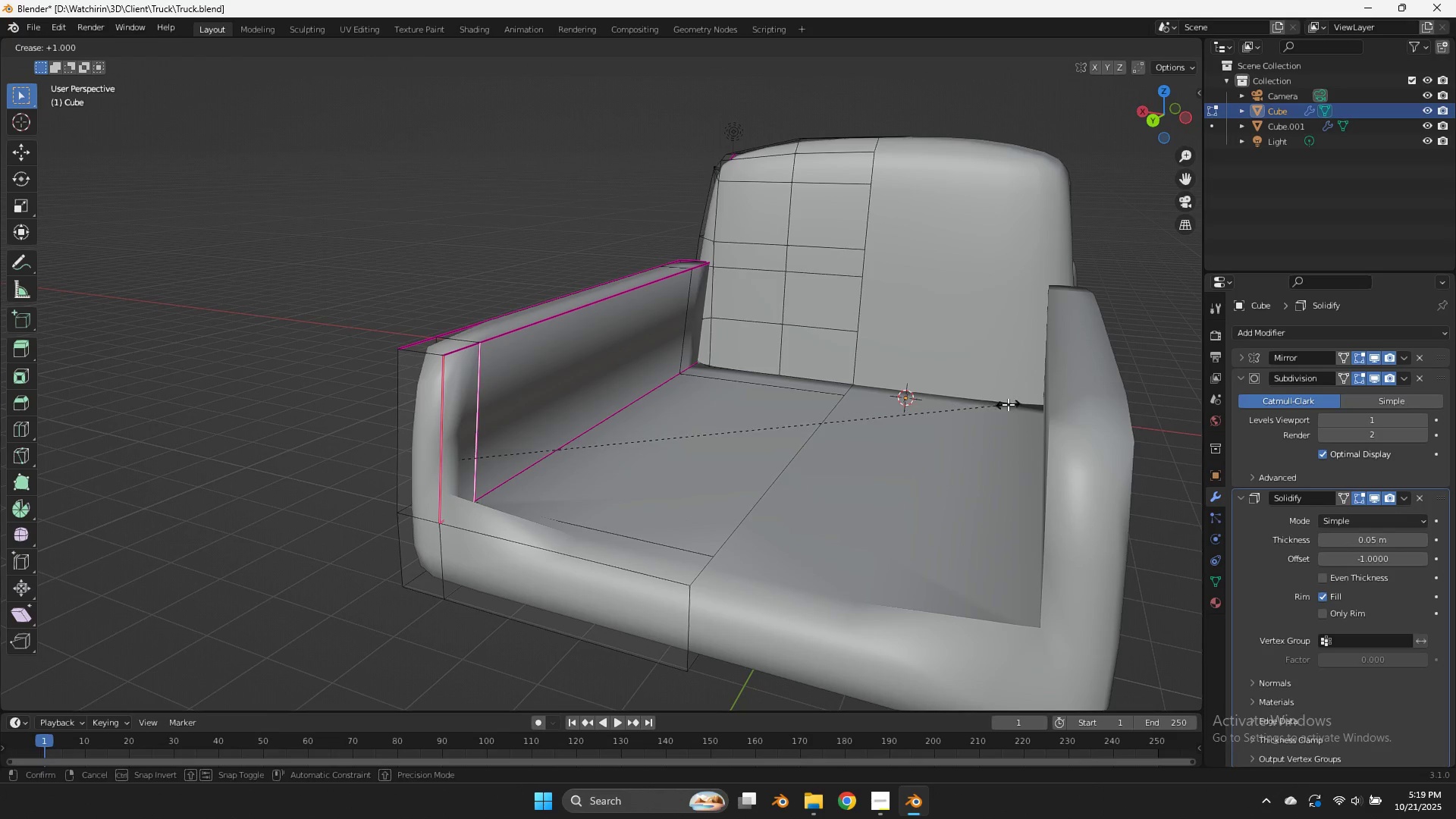 
left_click([1008, 404])
 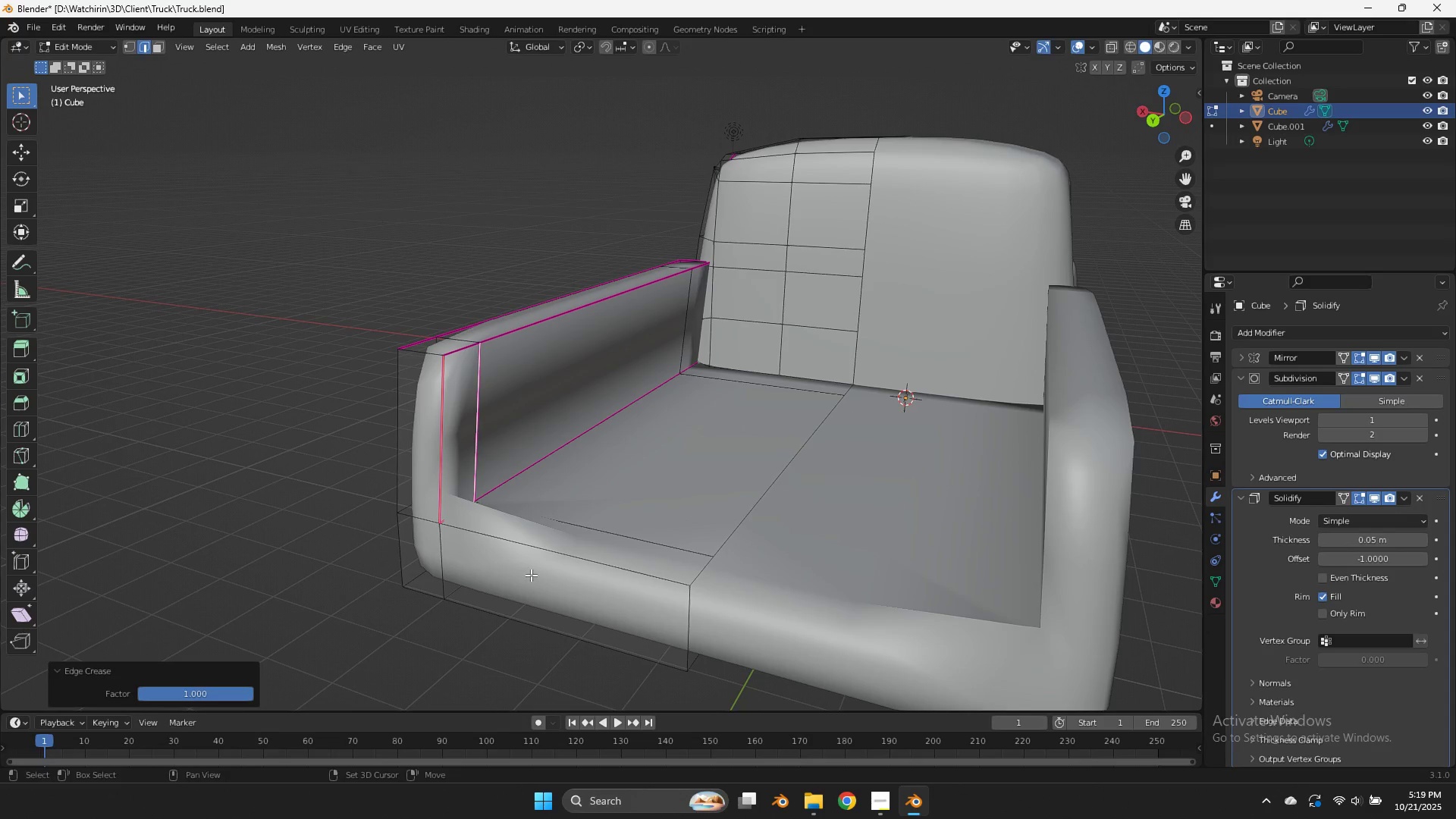 
left_click([522, 549])
 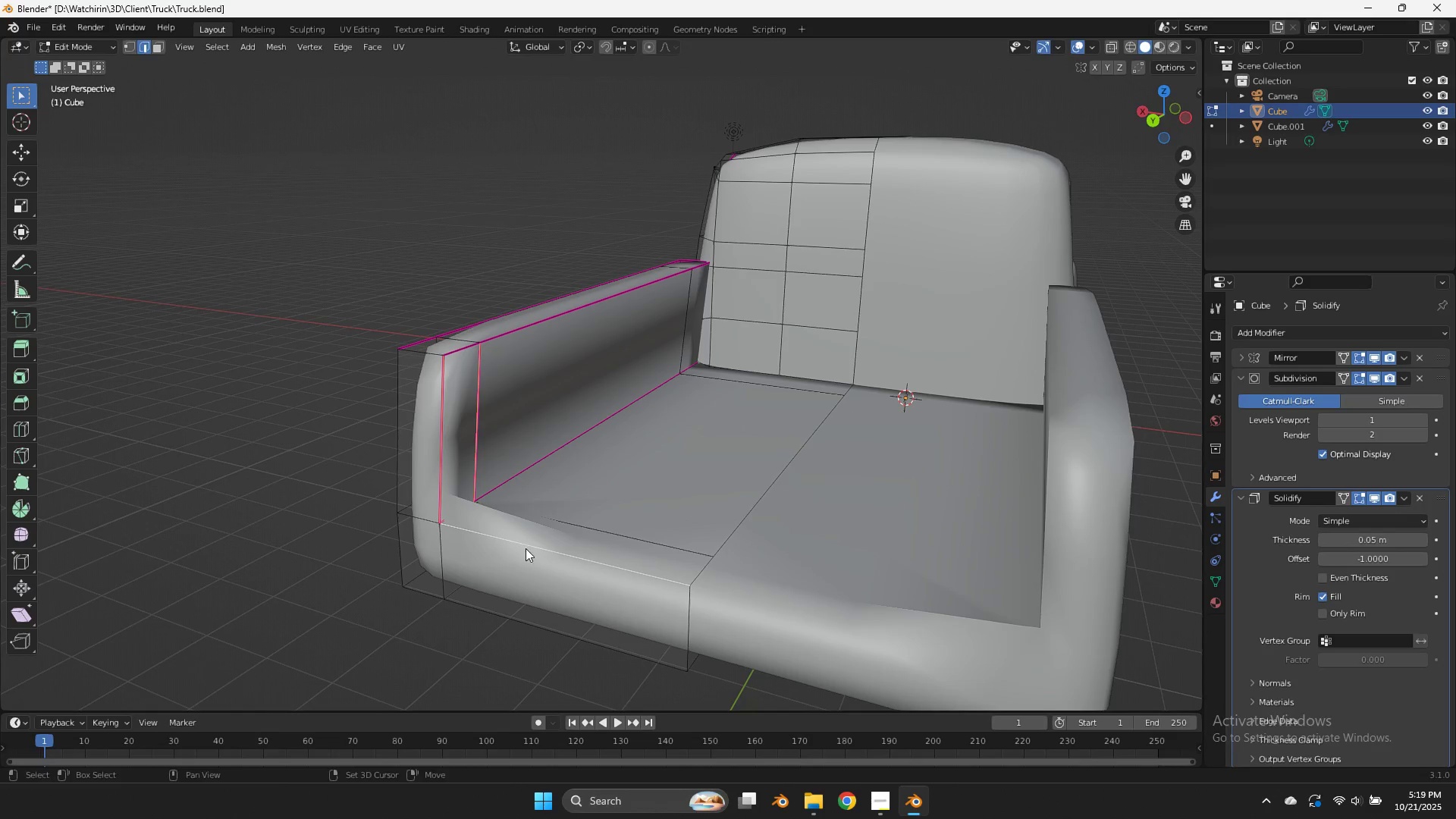 
key(Shift+E)
 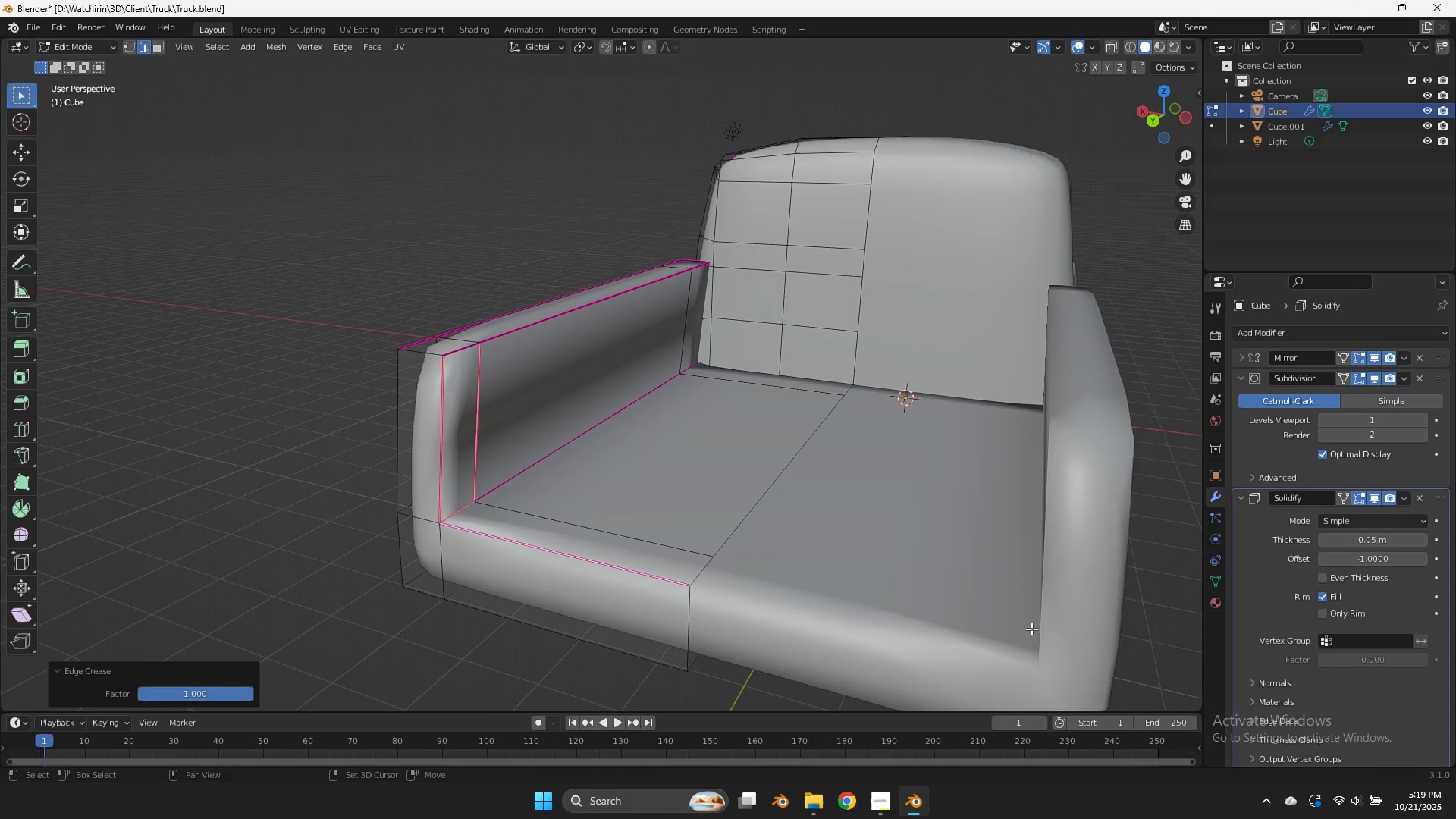 
left_click([1031, 629])
 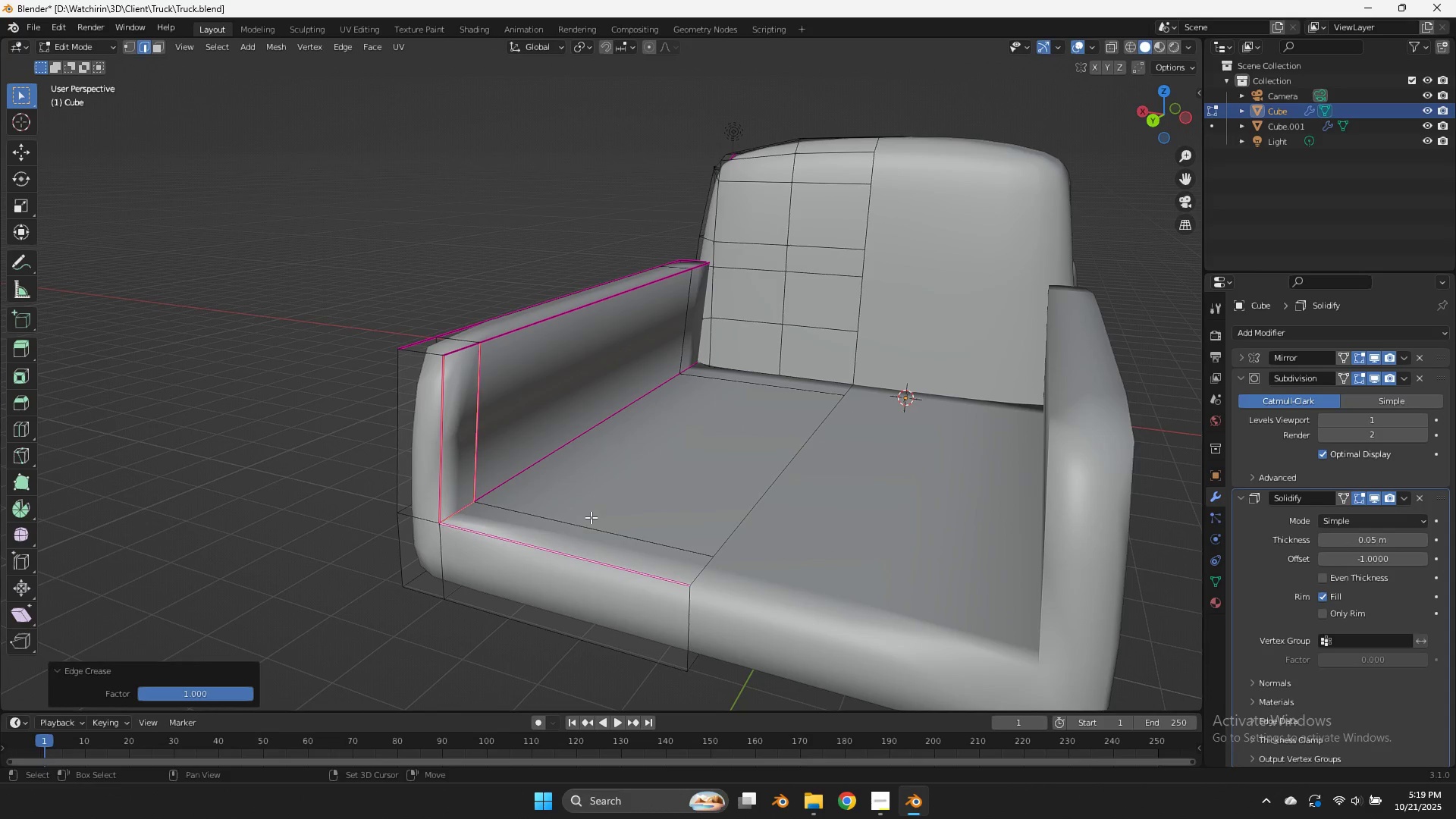 
type(EE)
 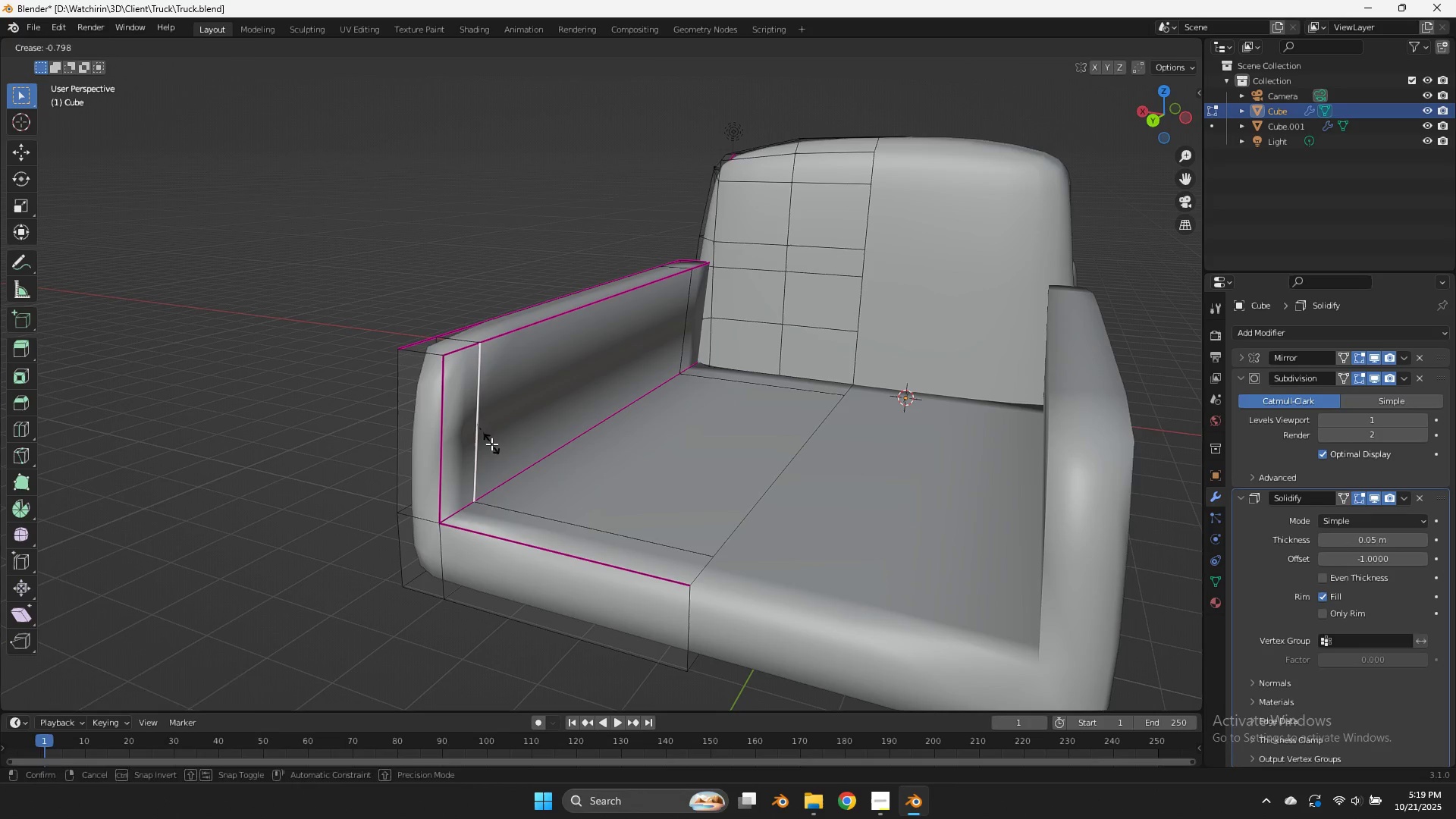 
left_click([491, 444])
 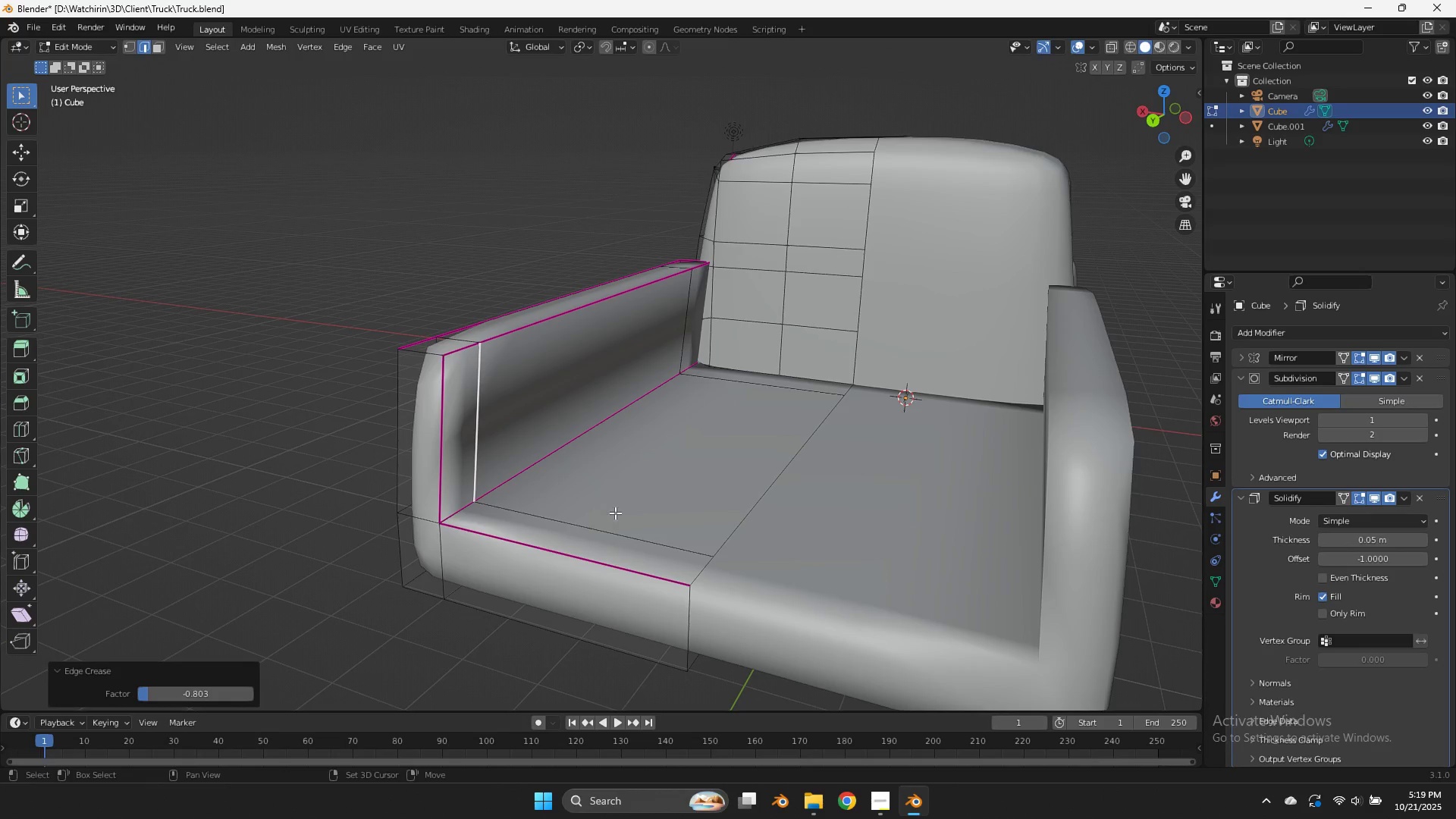 
key(Shift+E)
 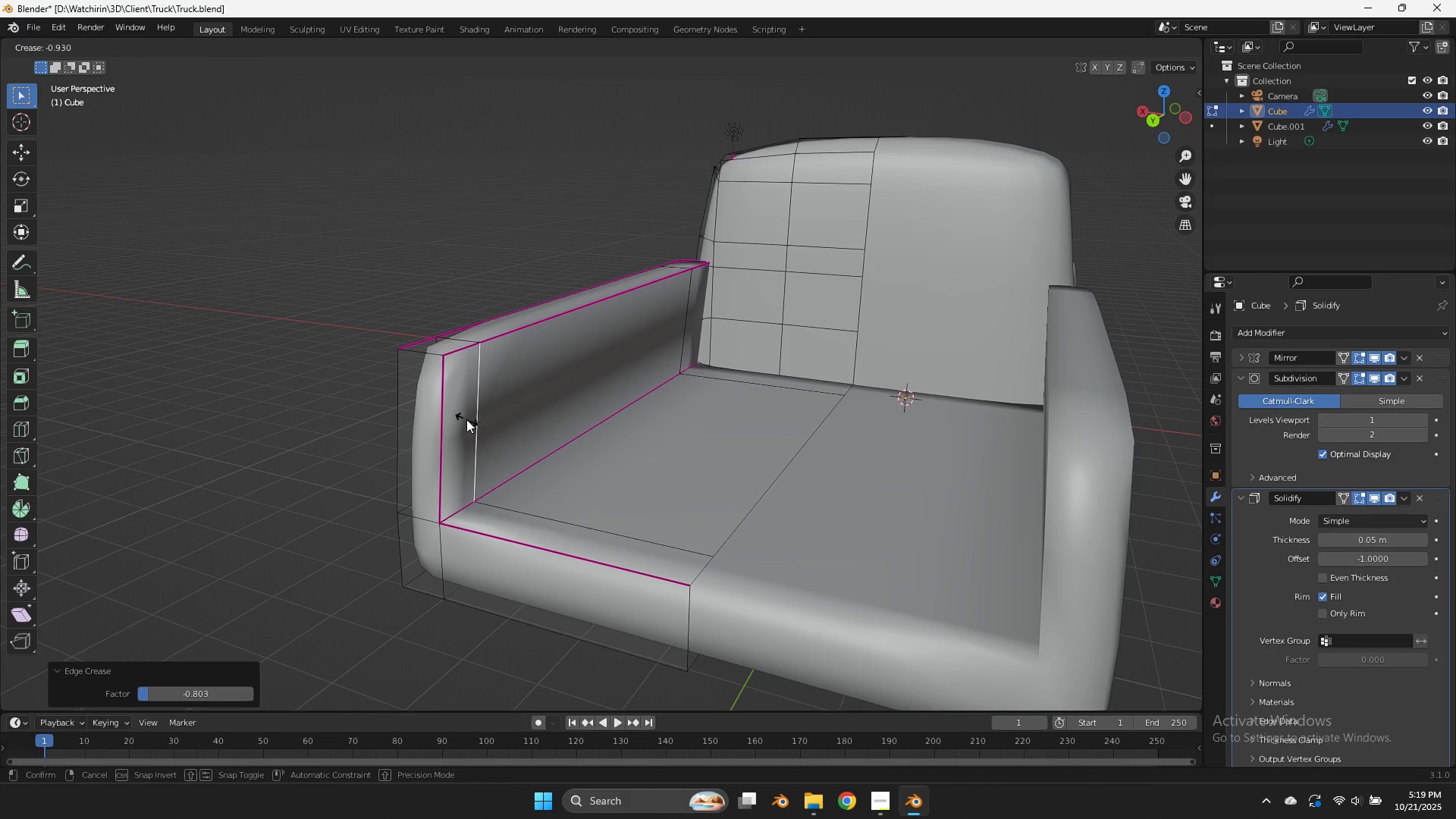 
left_click([466, 419])
 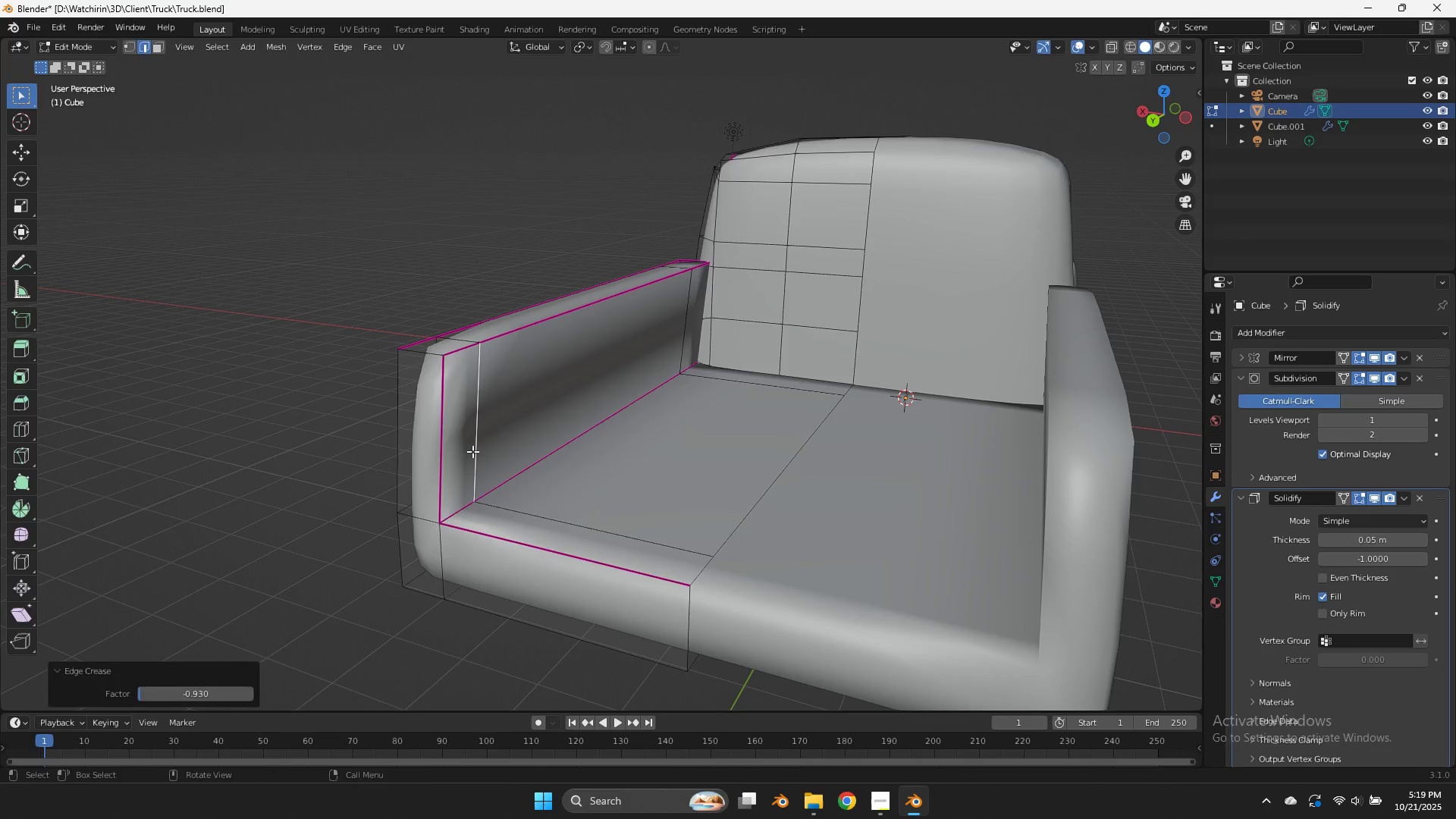 
key(Tab)
 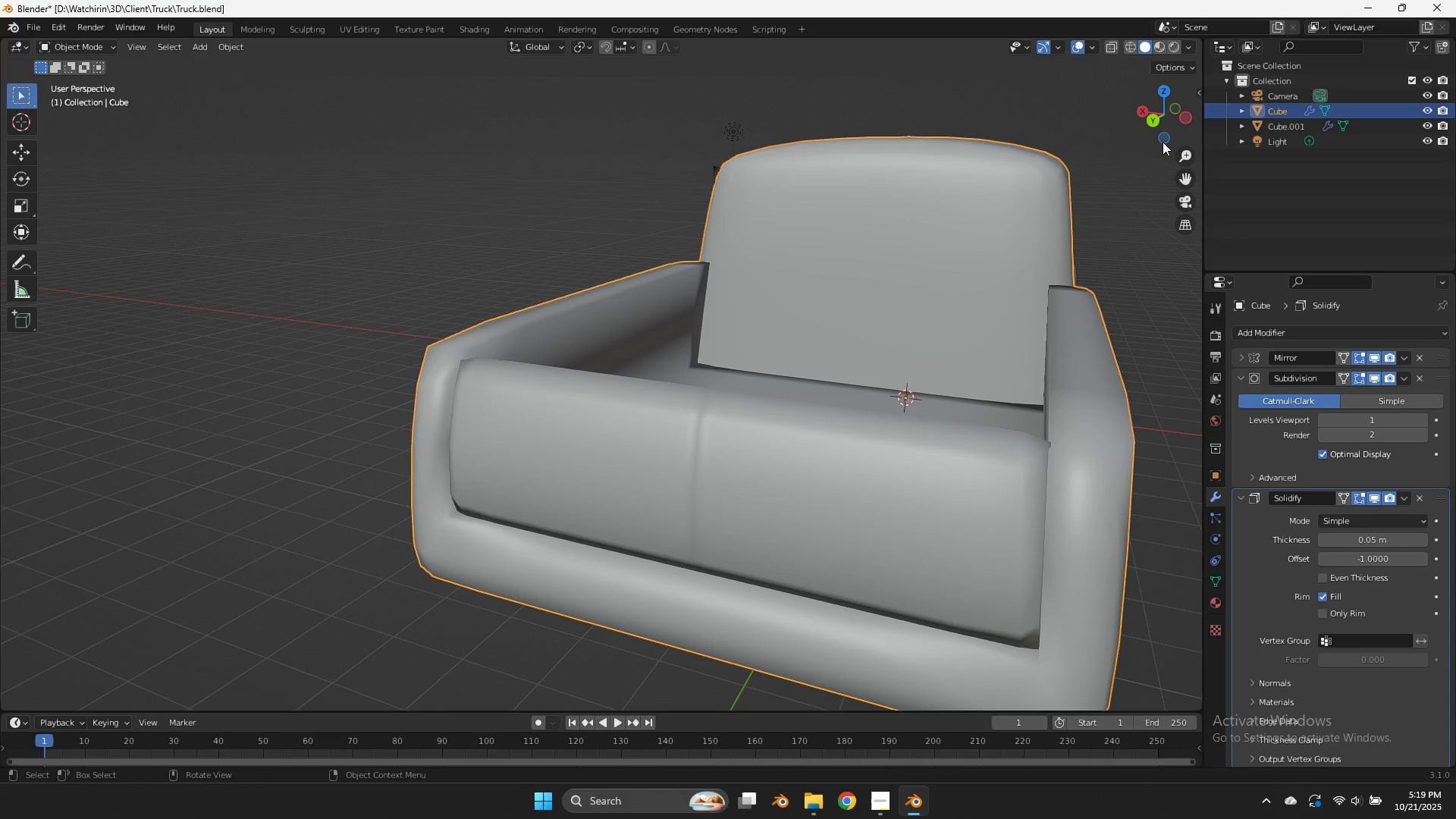 
left_click_drag(start_coordinate=[1174, 101], to_coordinate=[55, 118])
 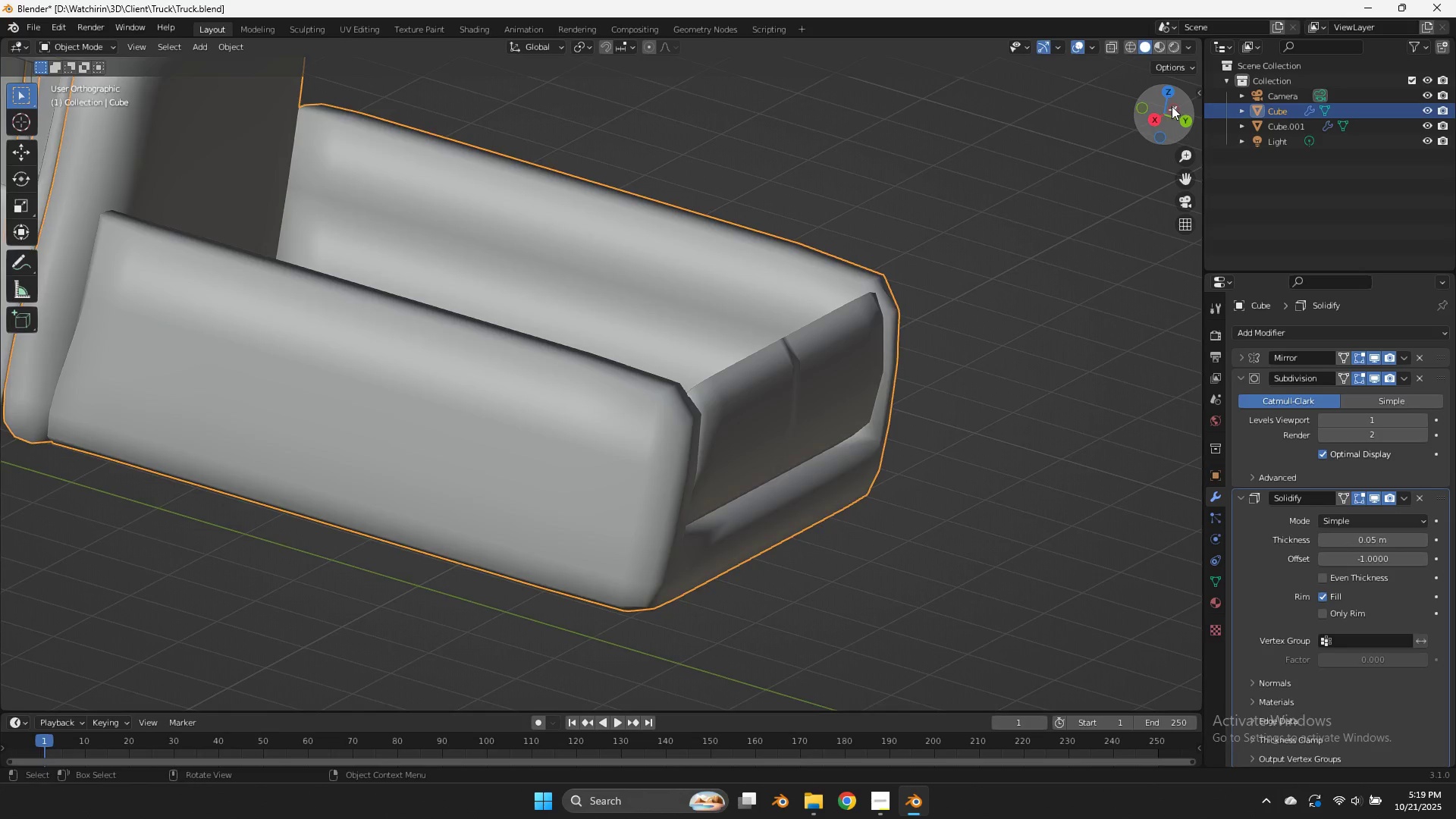 
key(Tab)
 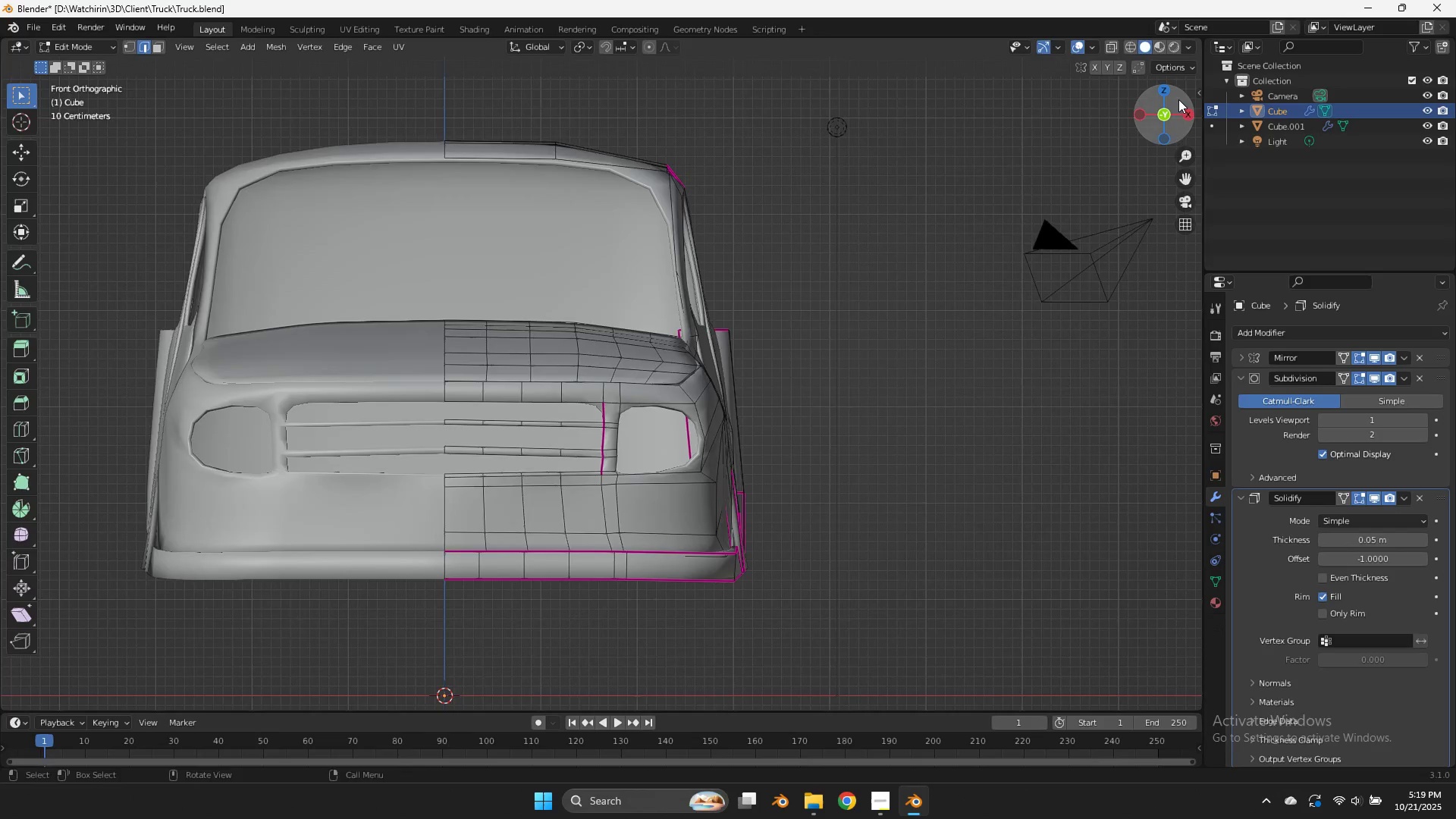 
left_click_drag(start_coordinate=[1176, 102], to_coordinate=[833, 134])
 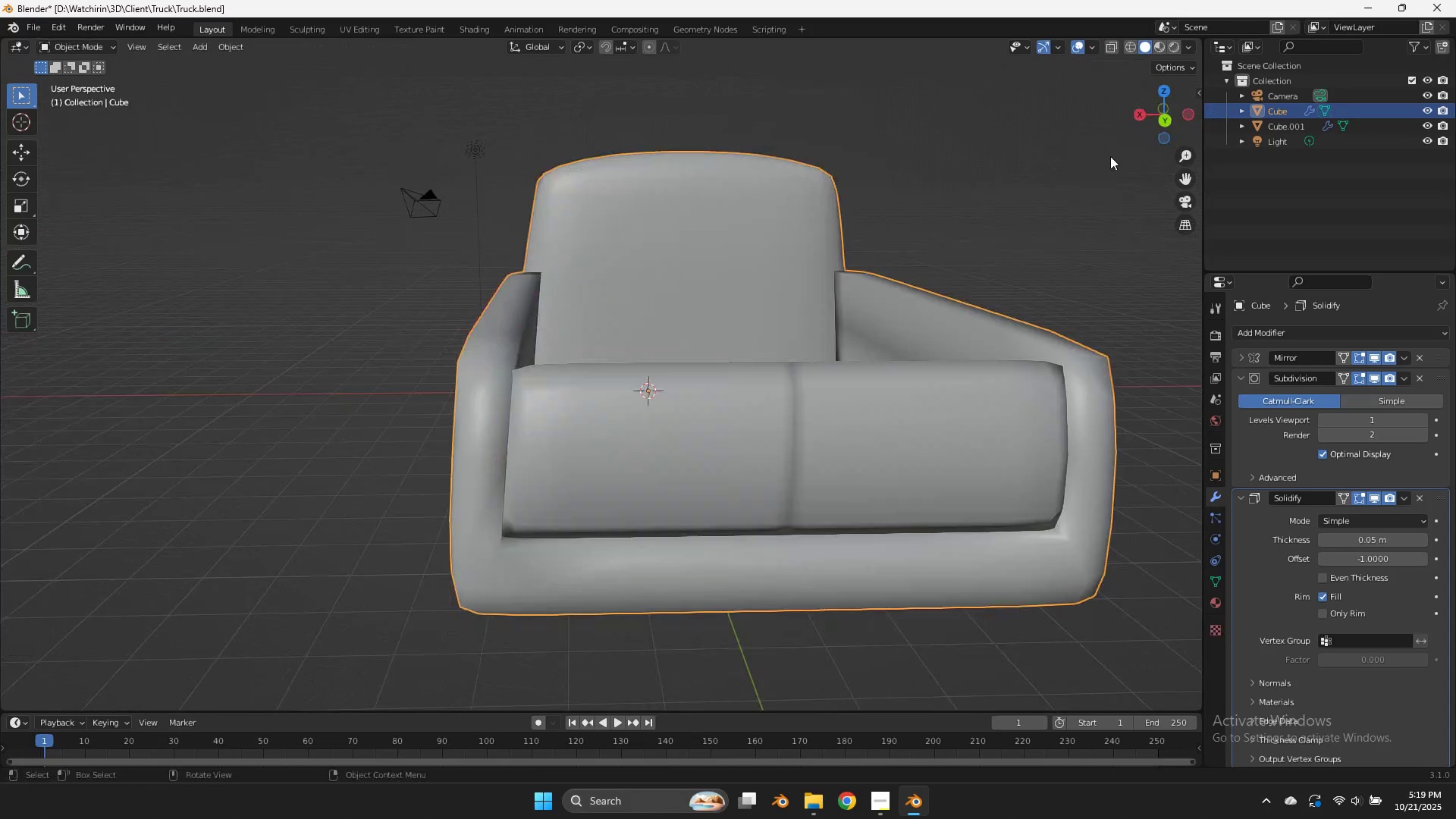 
key(Tab)
 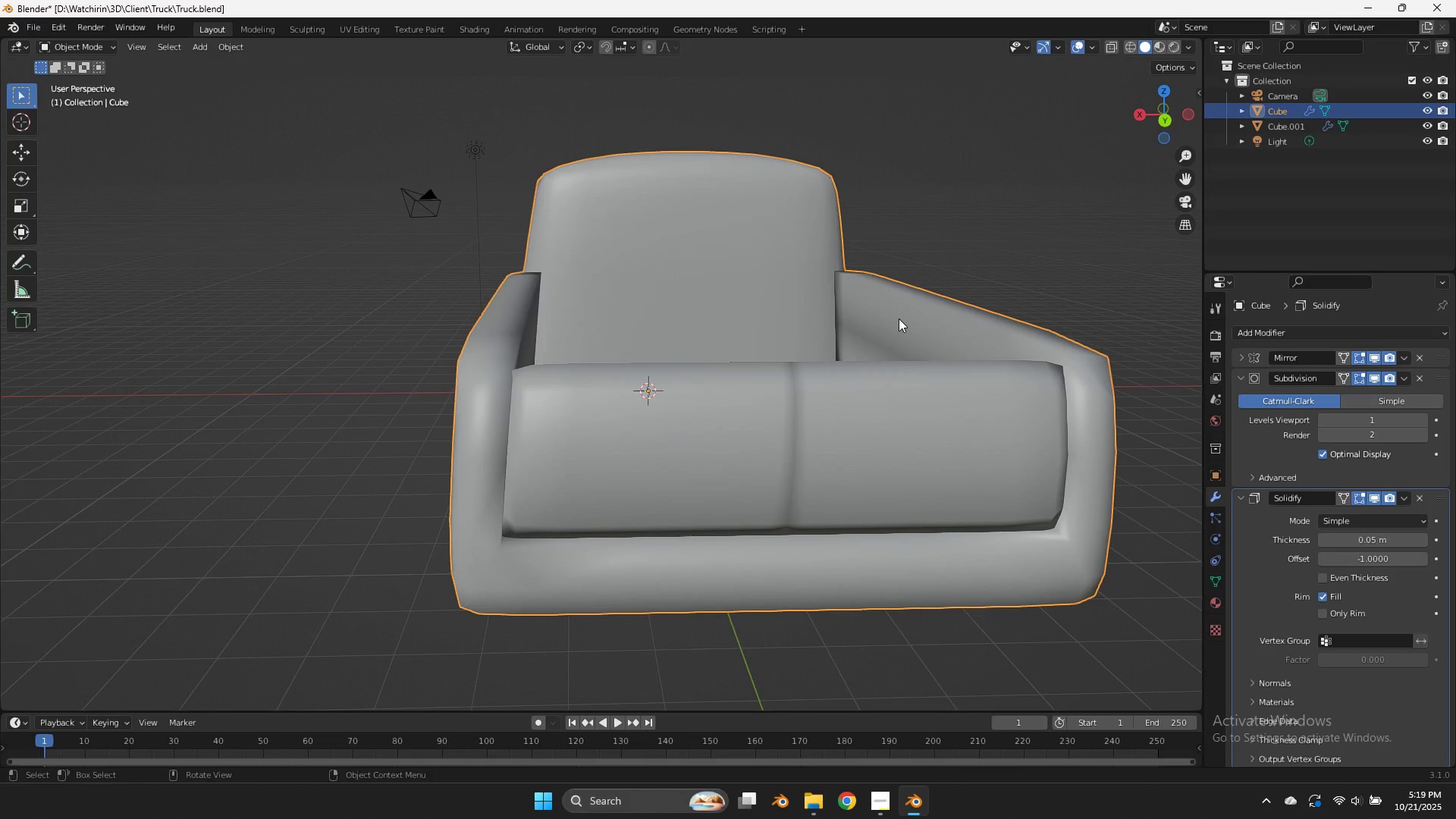 
key(Tab)
 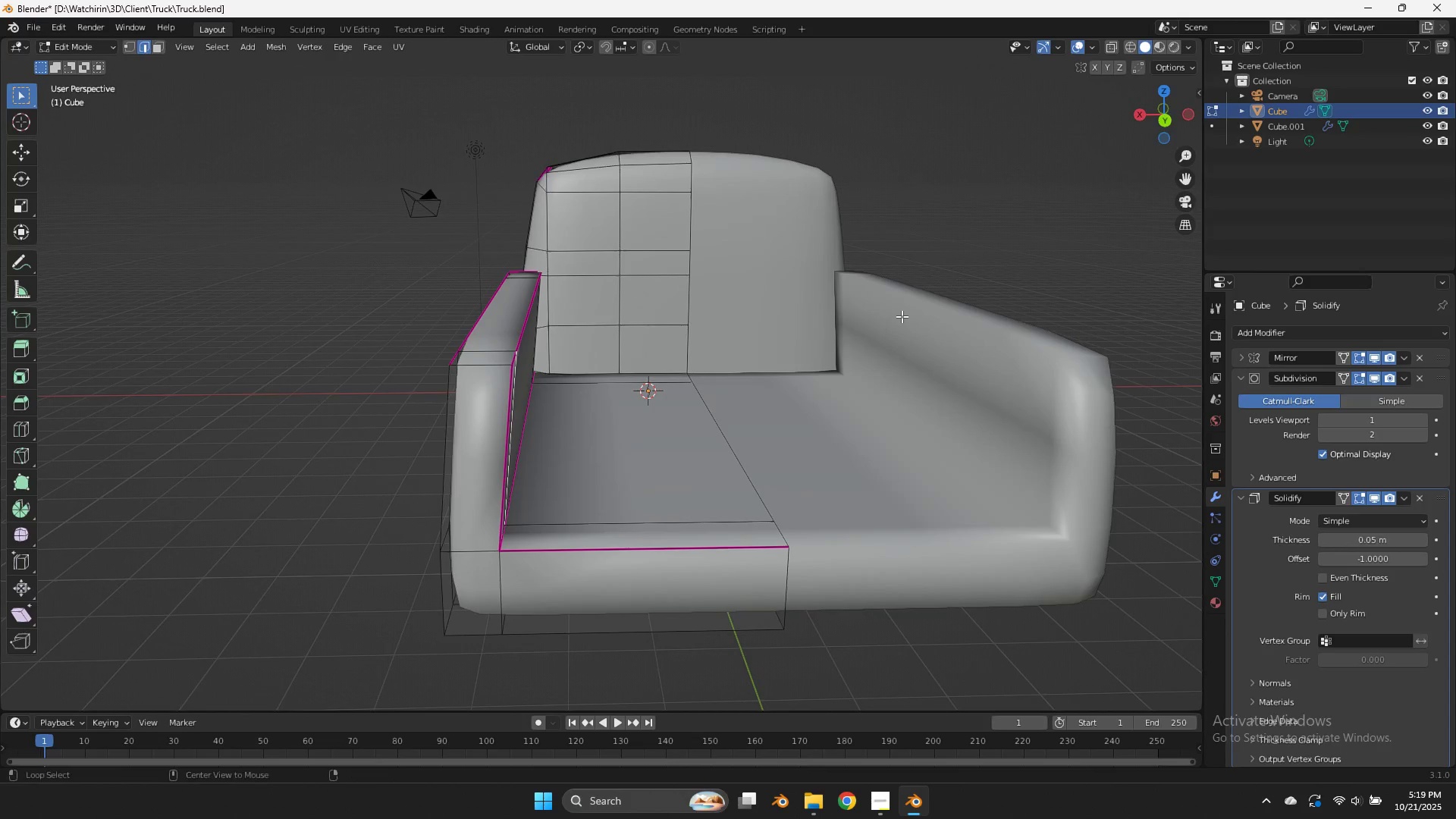 
key(Alt+AltLeft)
 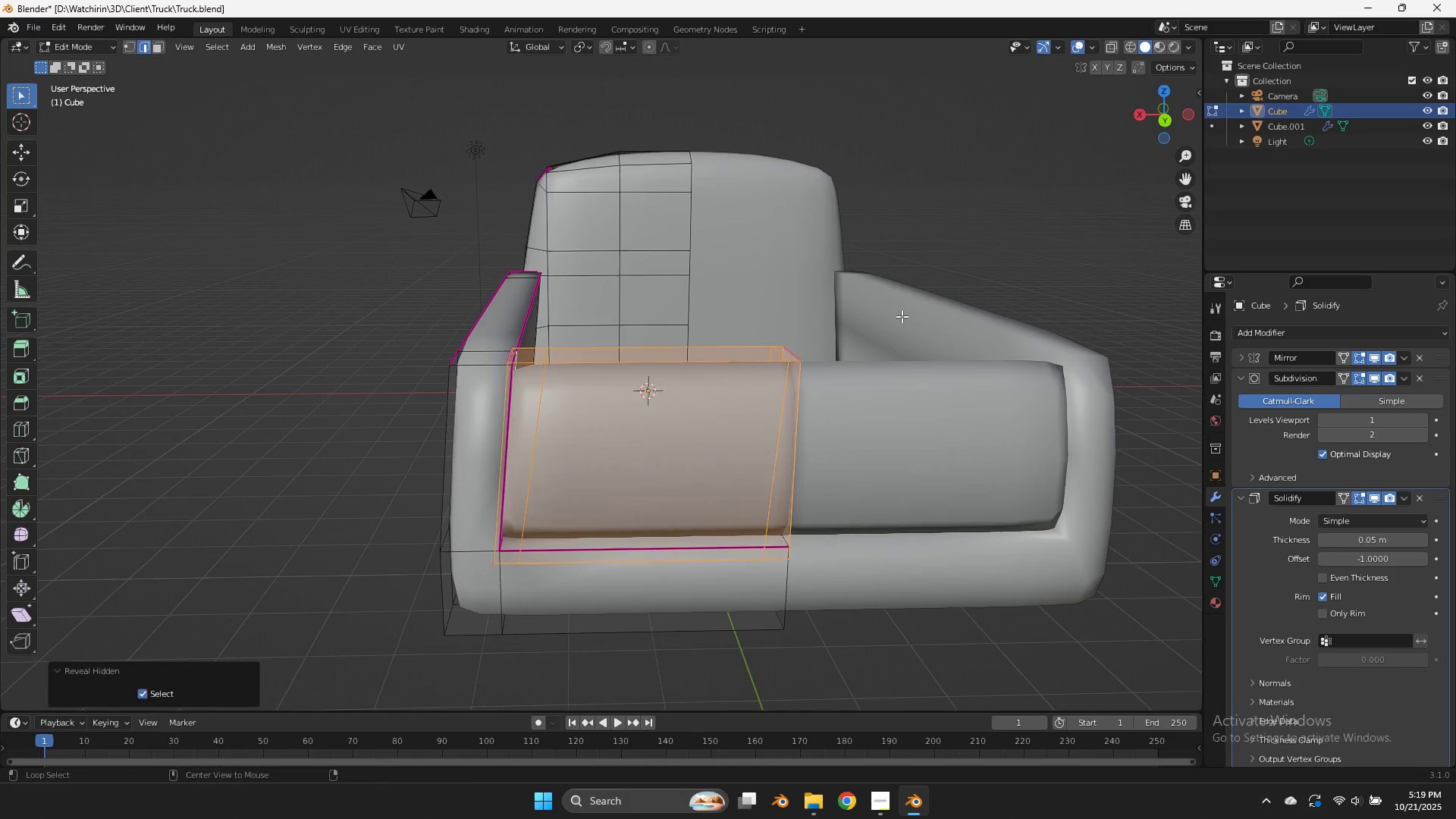 
key(Alt+H)
 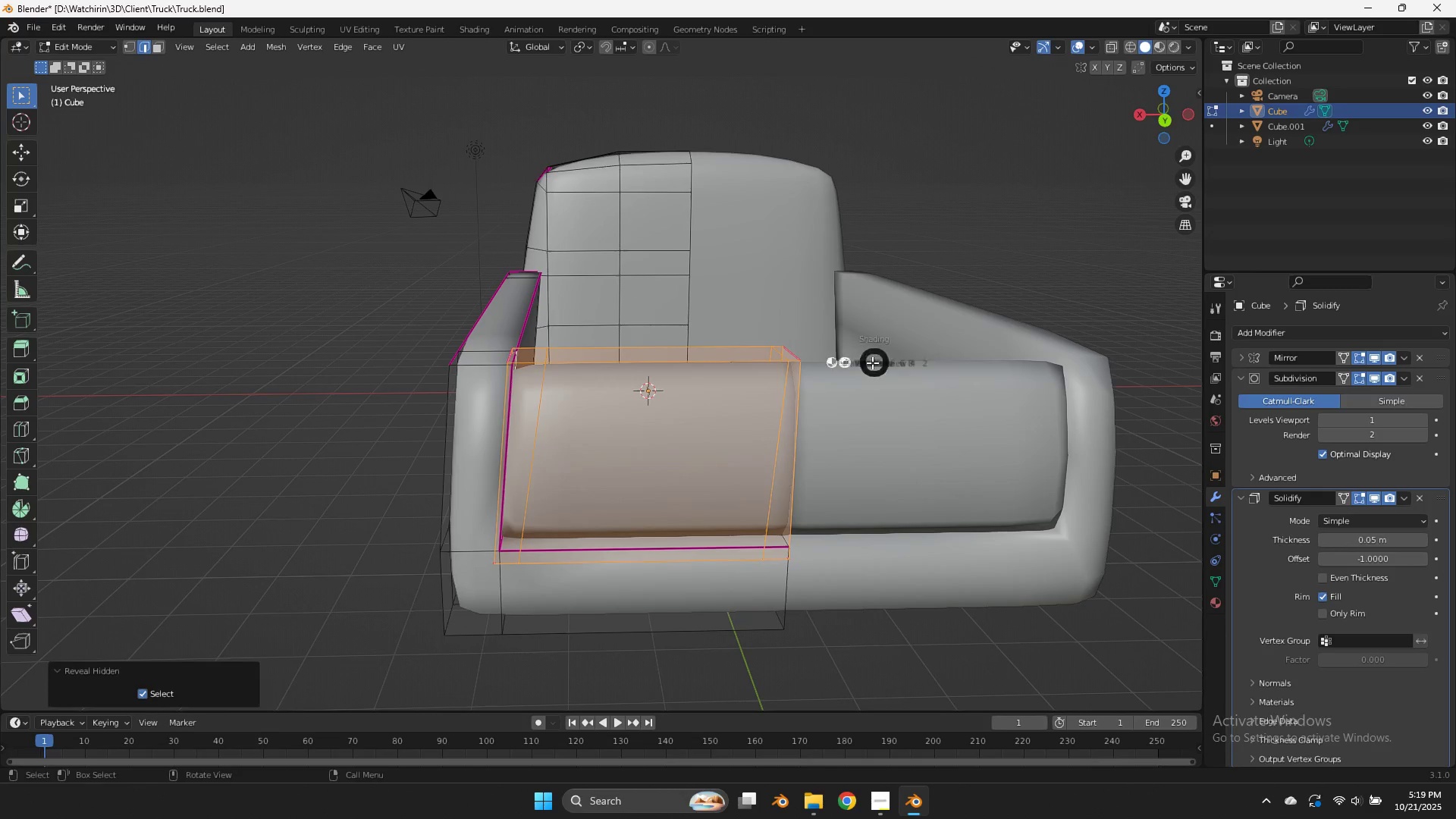 
key(Z)
 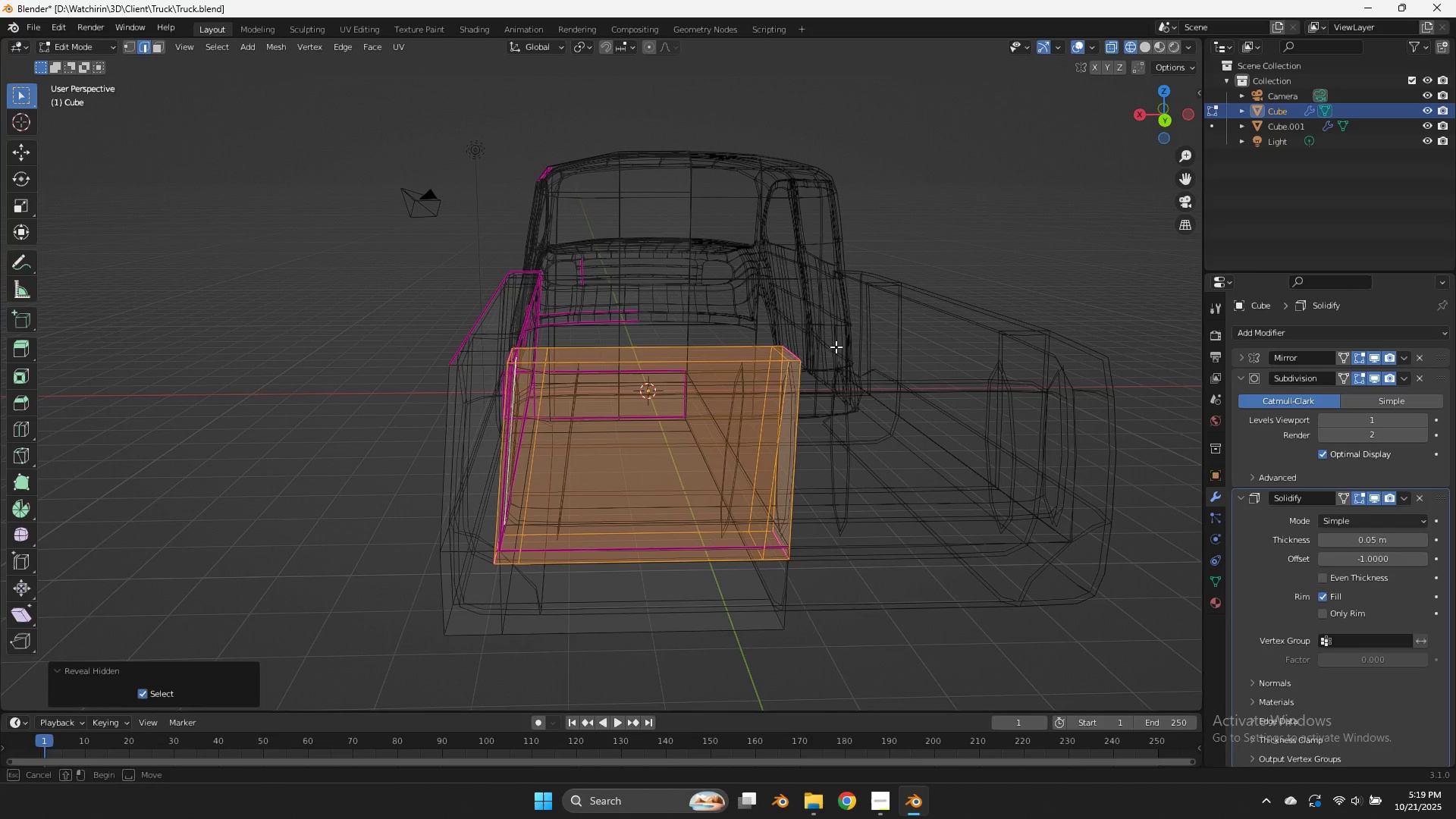 
left_click_drag(start_coordinate=[840, 335], to_coordinate=[783, 454])
 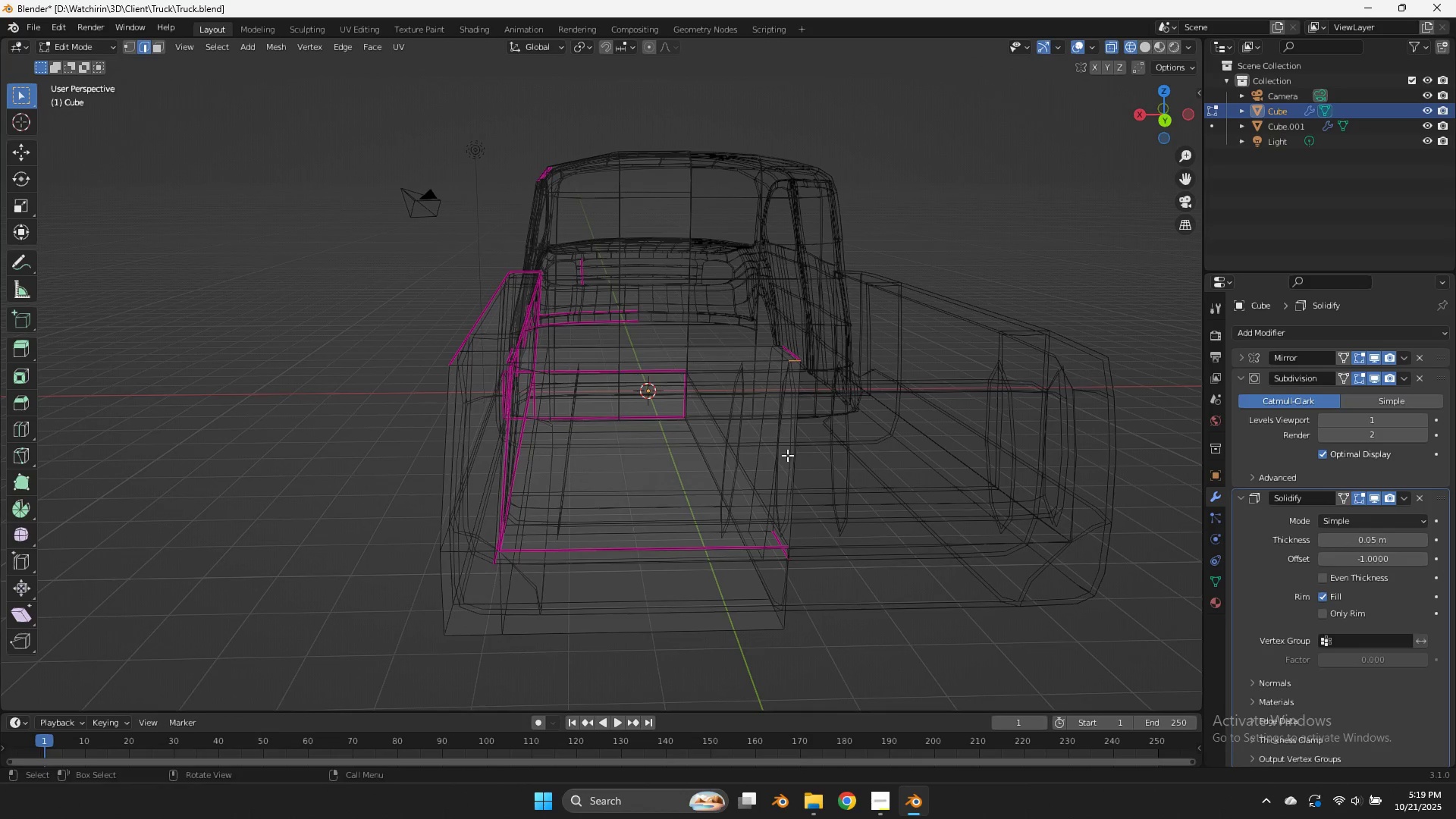 
left_click([787, 455])
 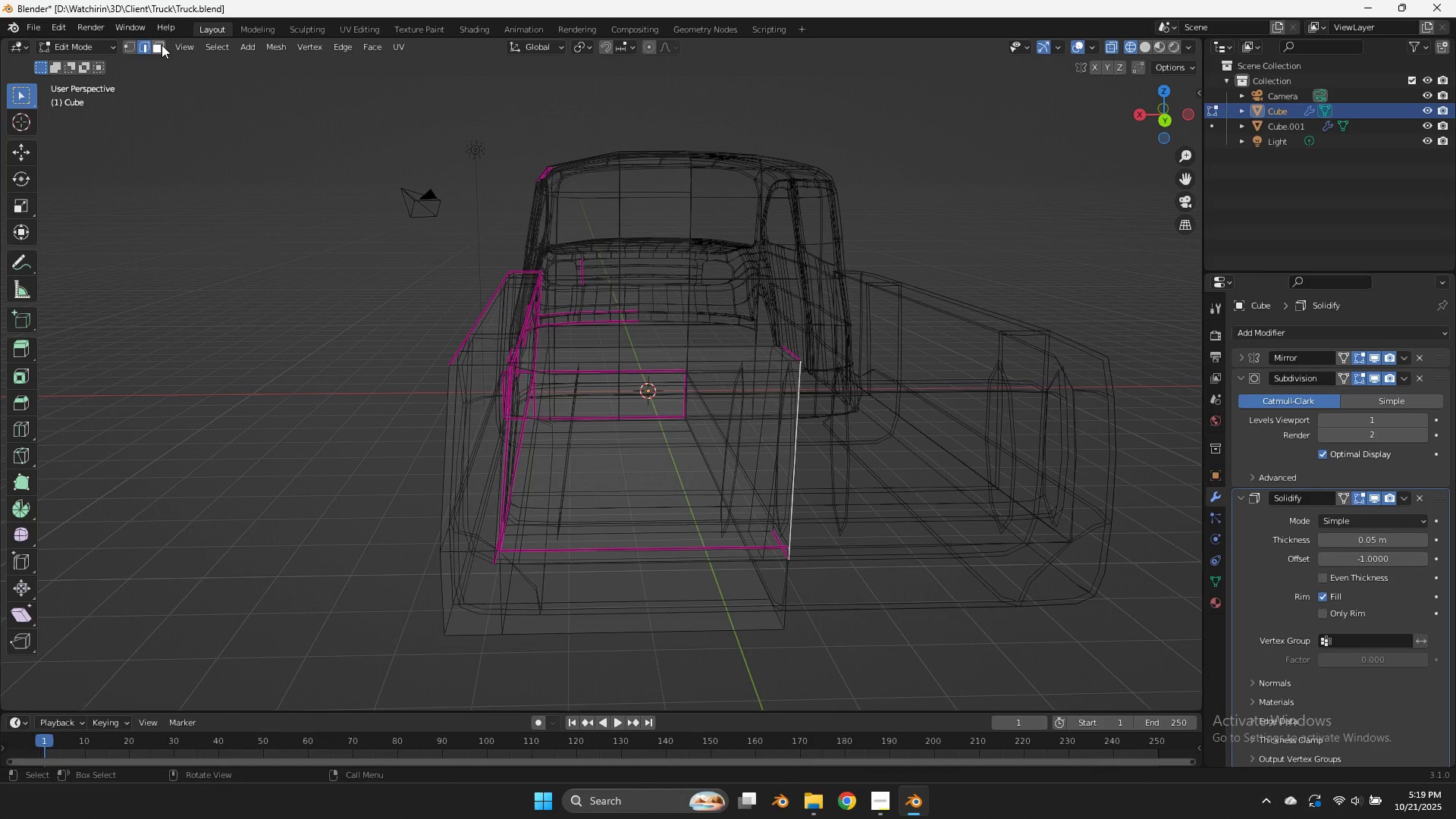 
left_click([164, 46])
 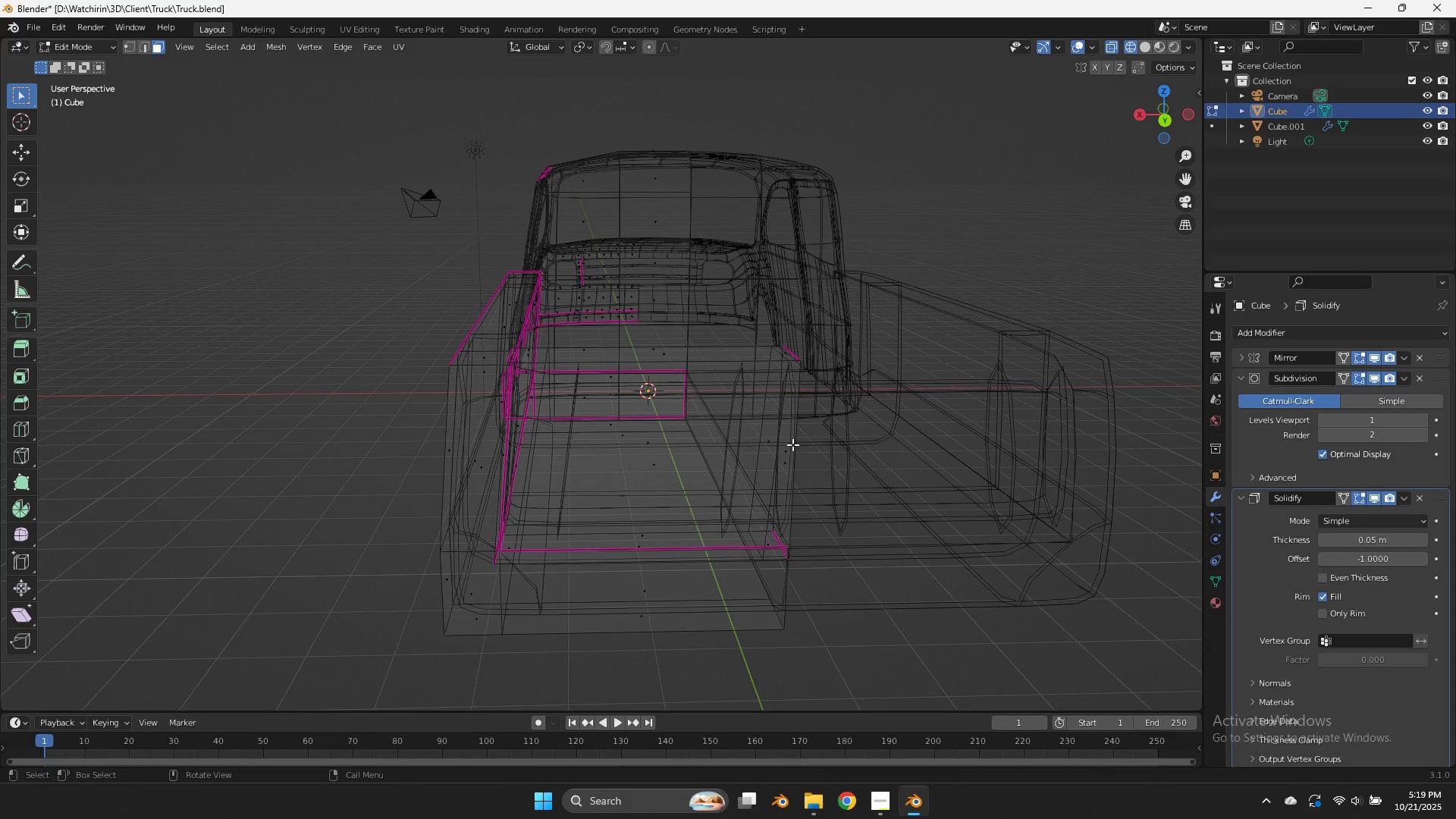 
left_click([784, 451])
 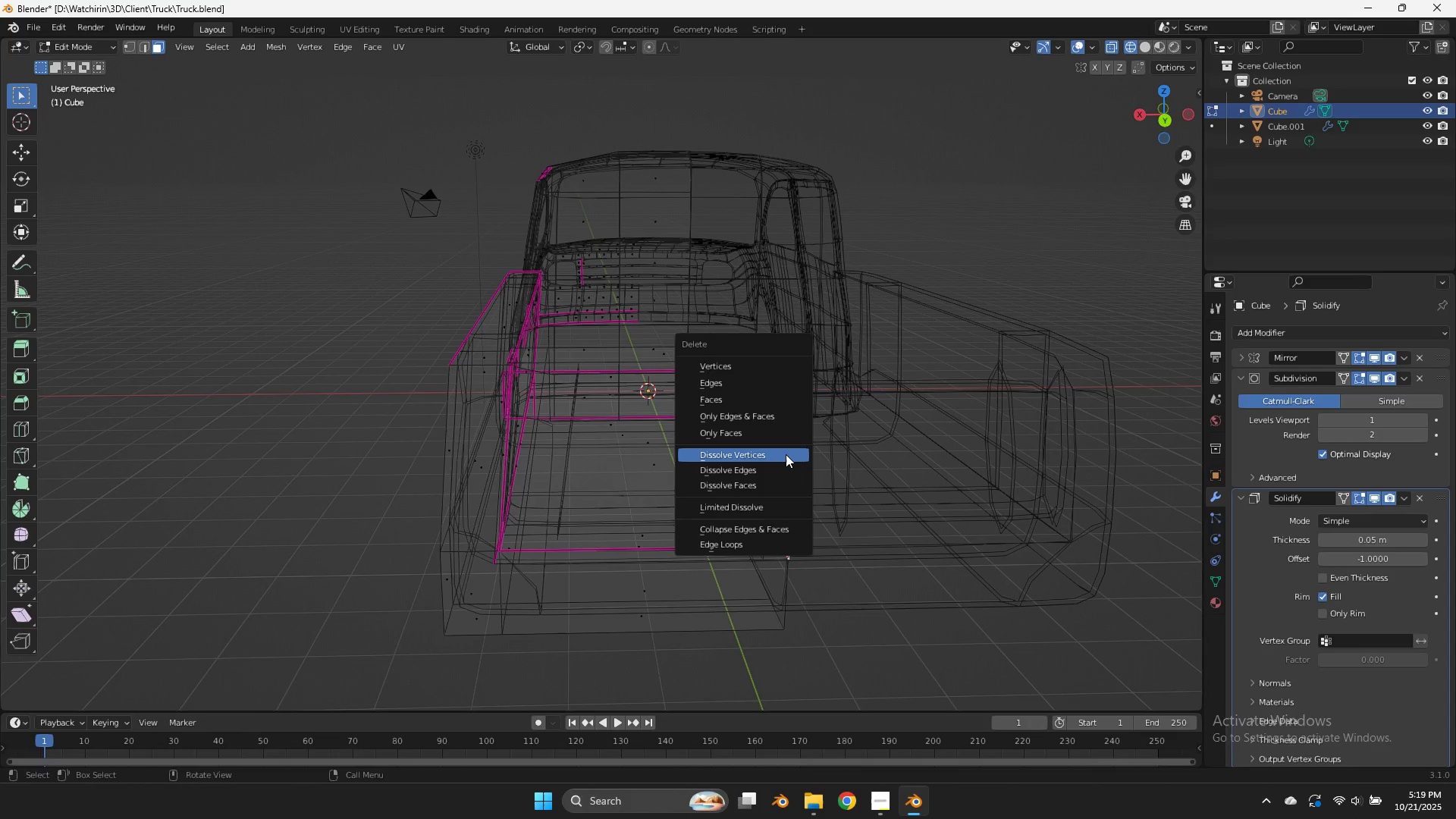 
key(X)
 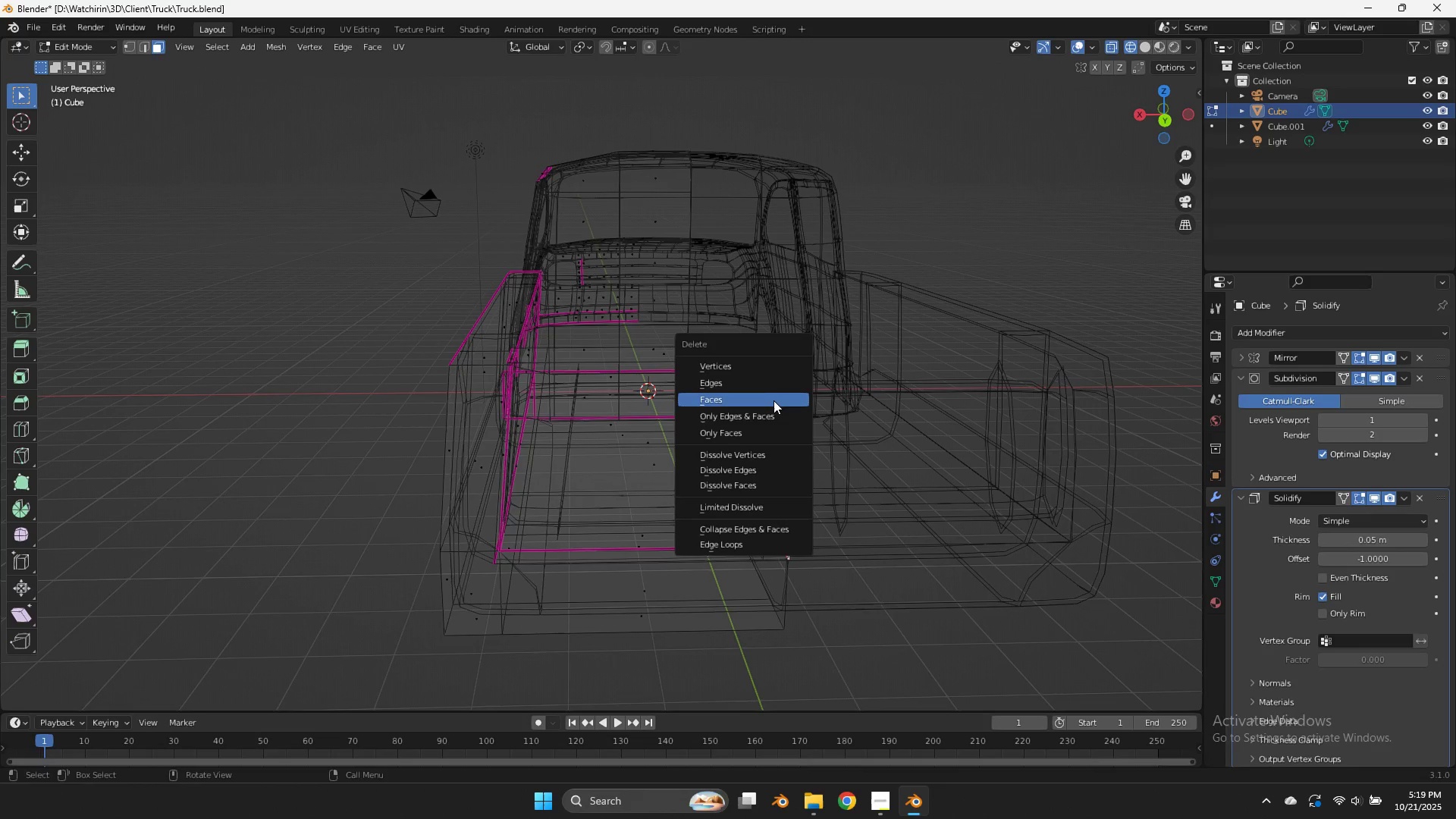 
left_click([774, 402])
 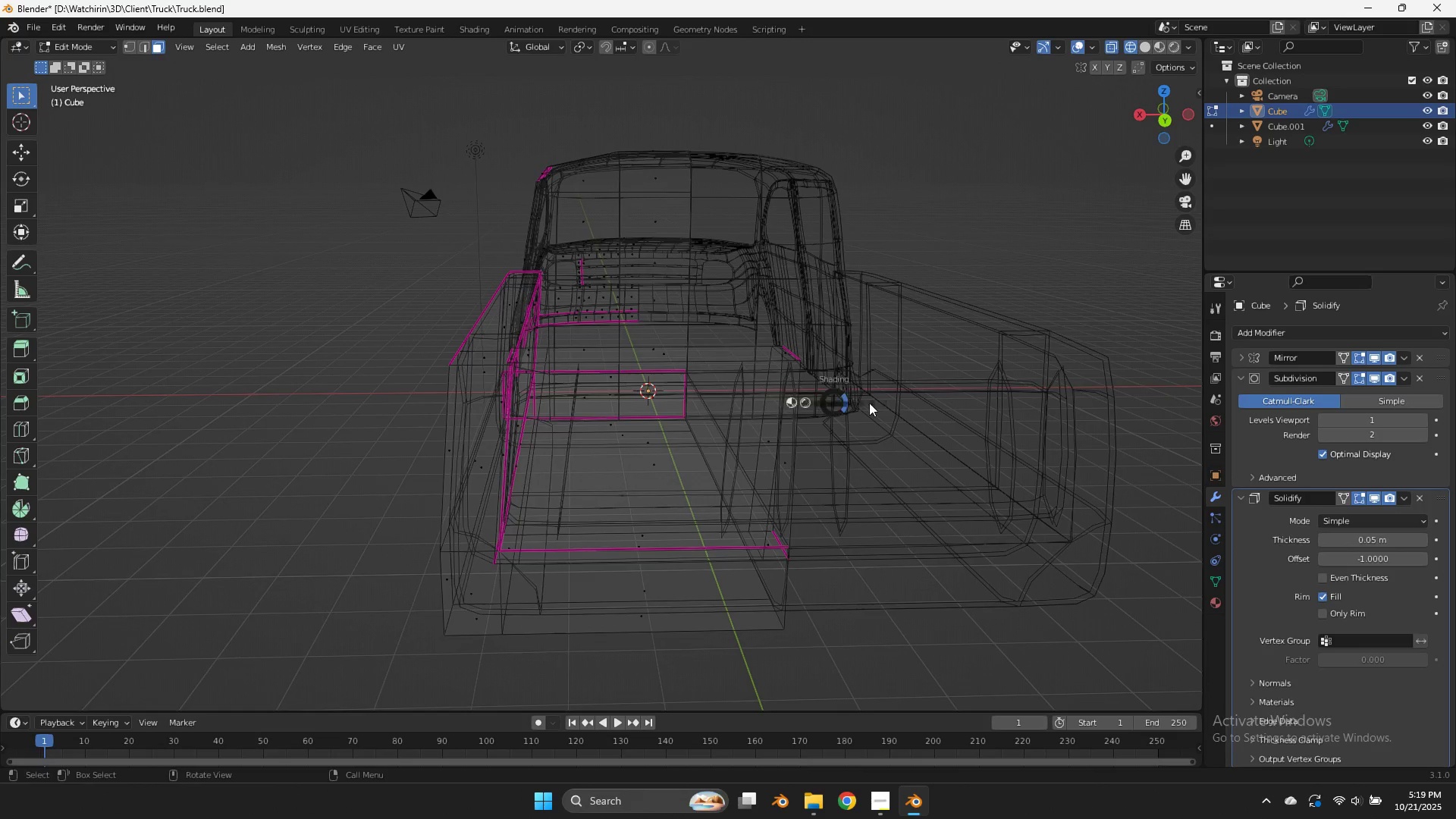 
type(zz)
 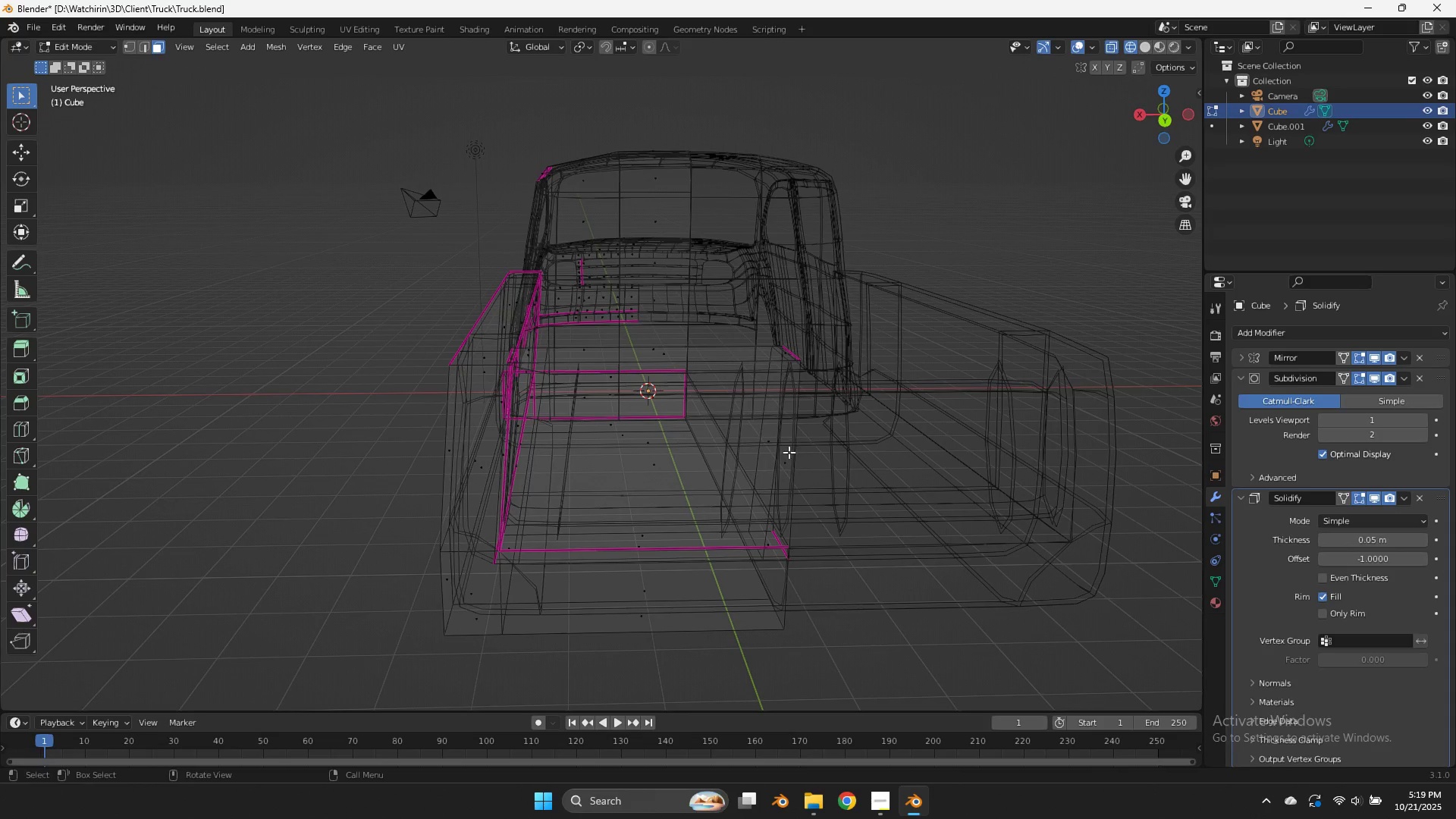 
left_click([787, 455])
 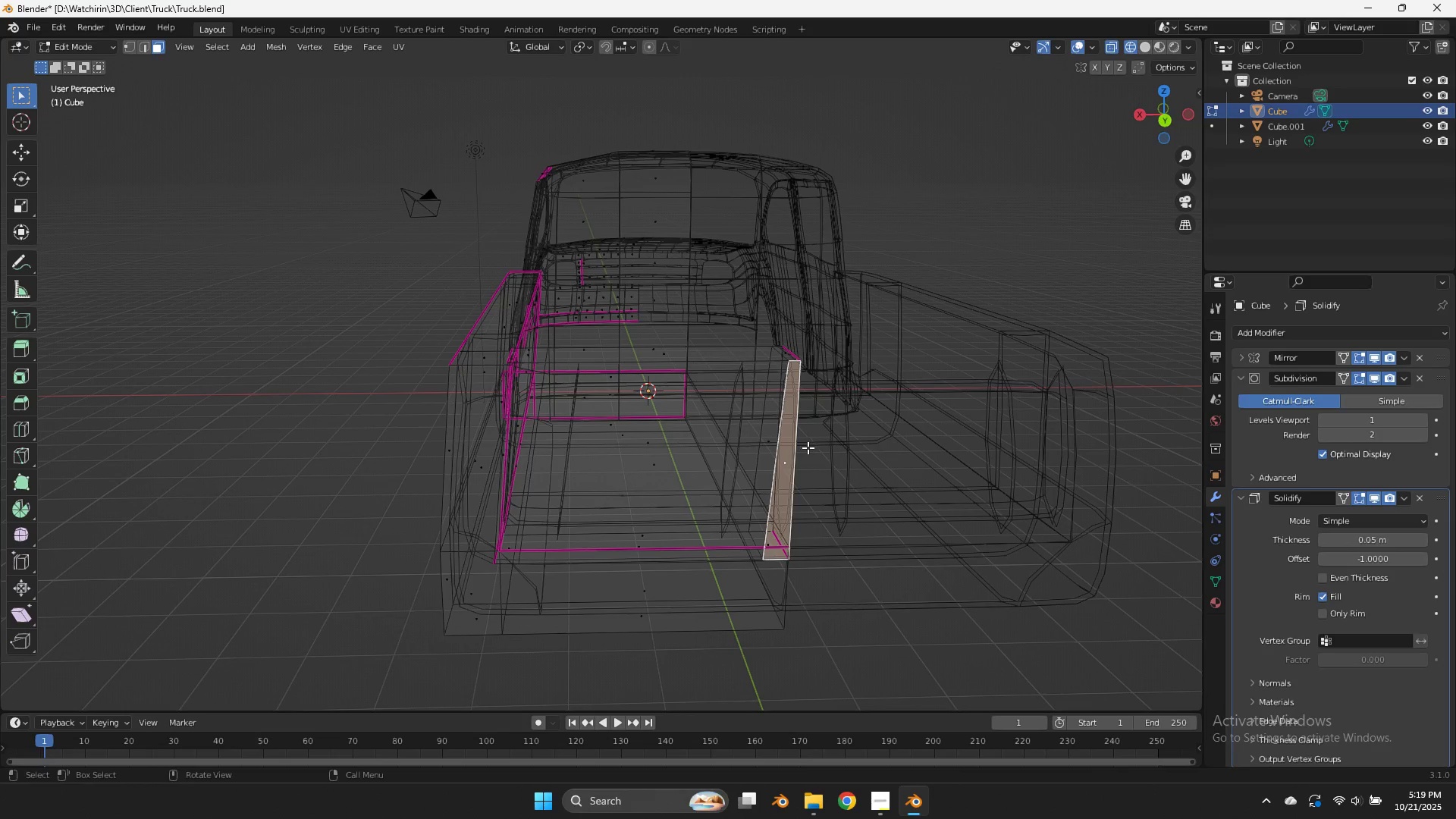 
key(Z)
 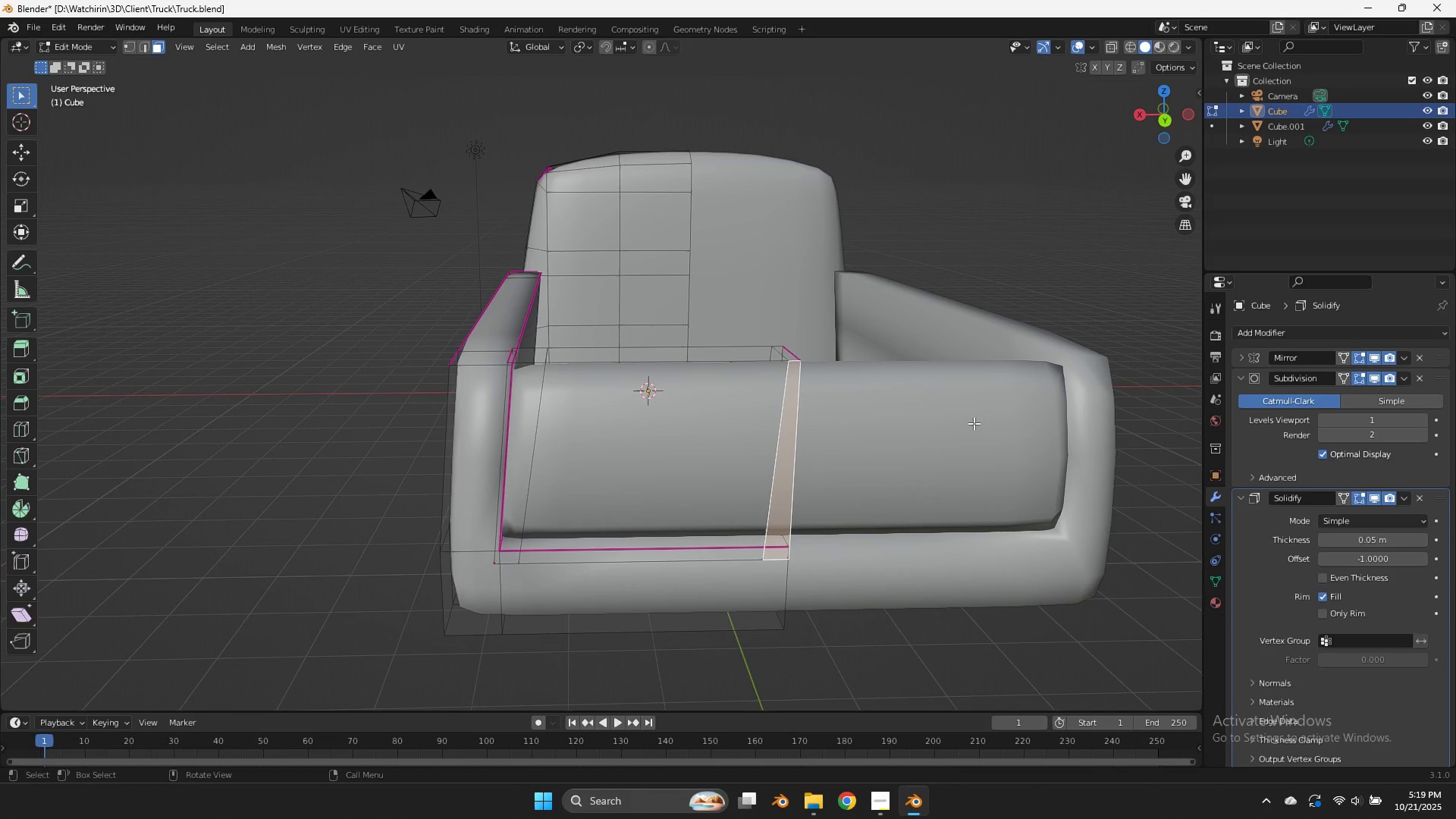 
key(Control+ControlLeft)
 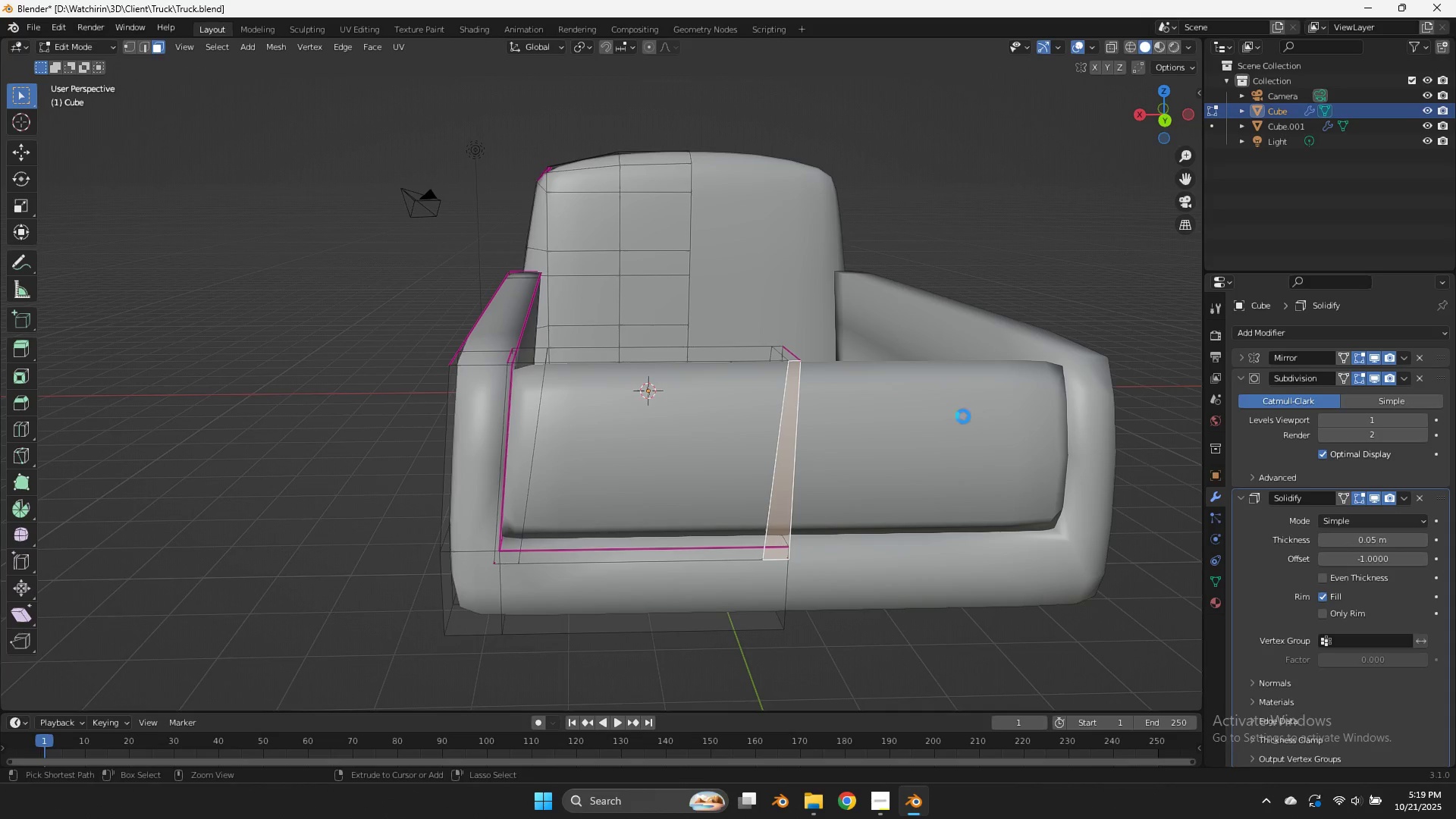 
key(Control+S)
 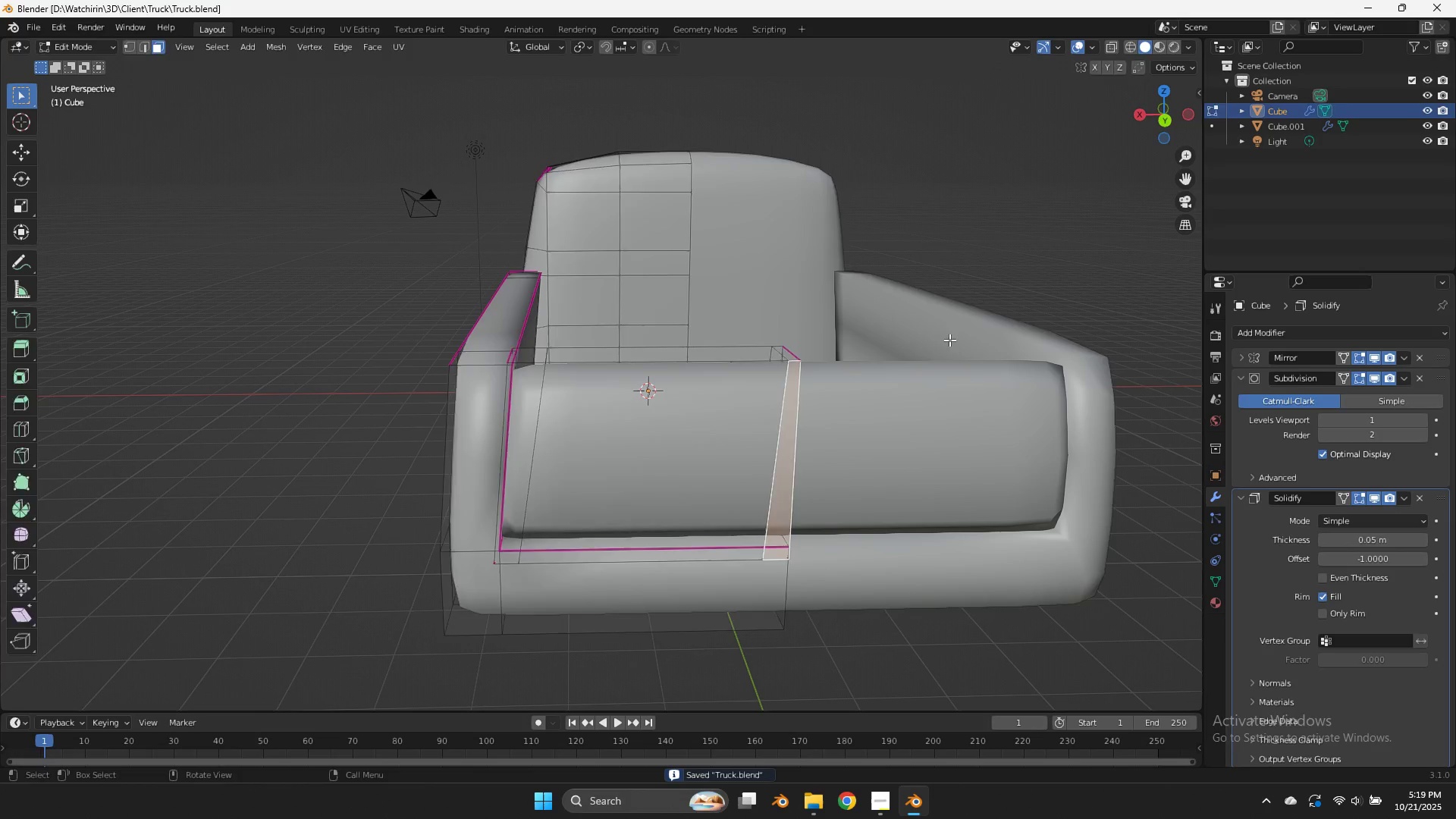 
key(Tab)
 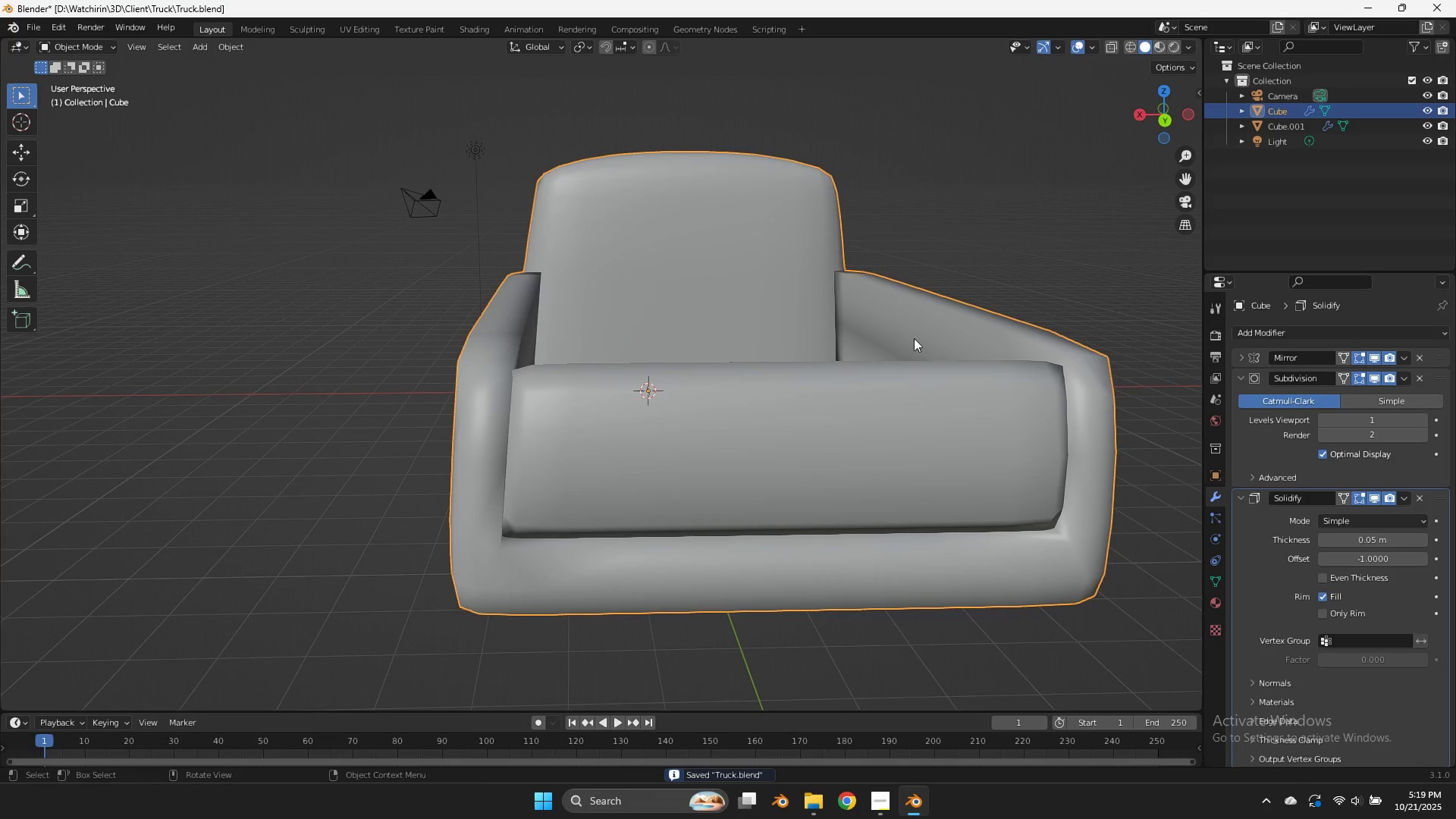 
key(Tab)
 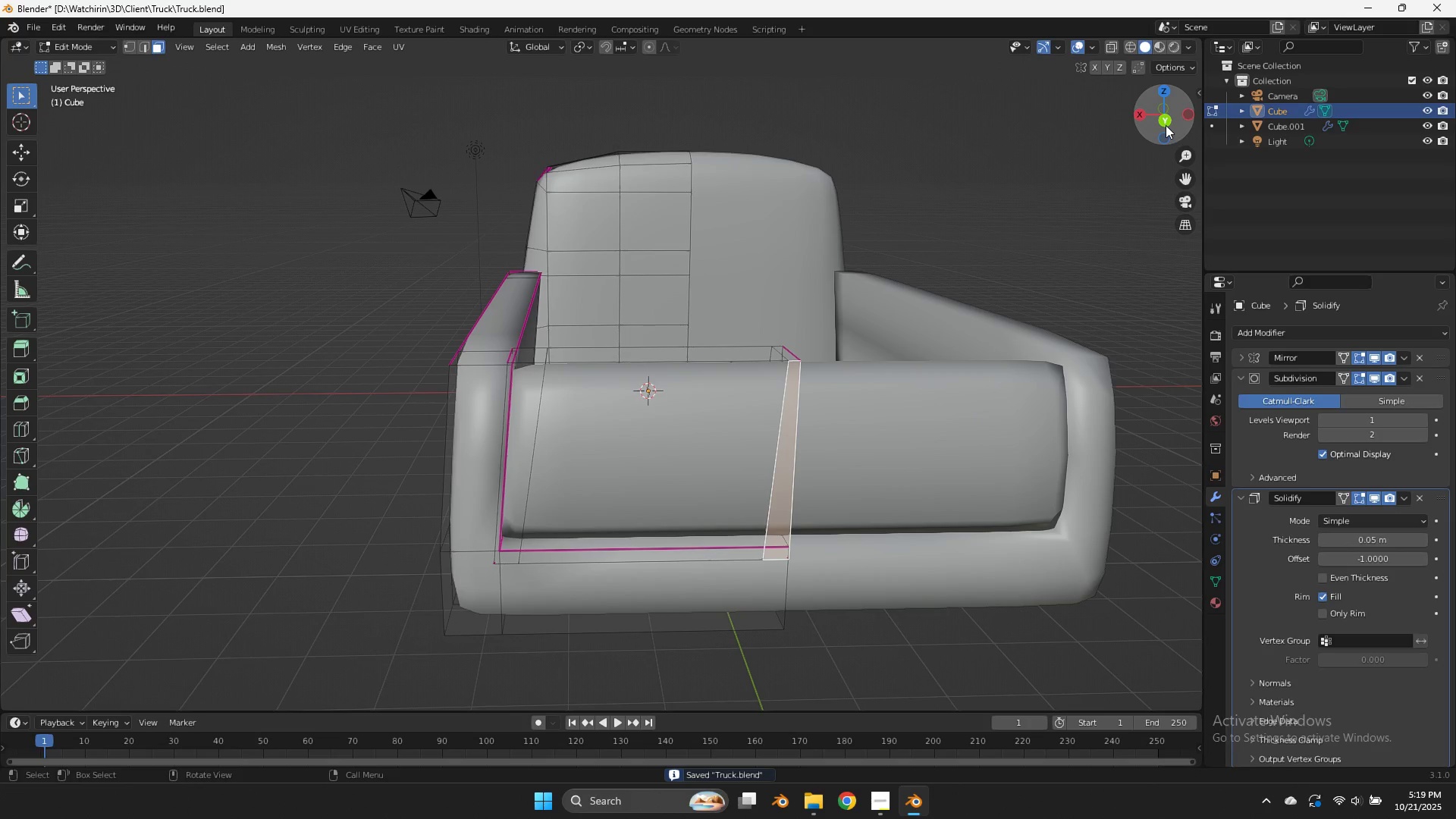 
left_click([1166, 124])
 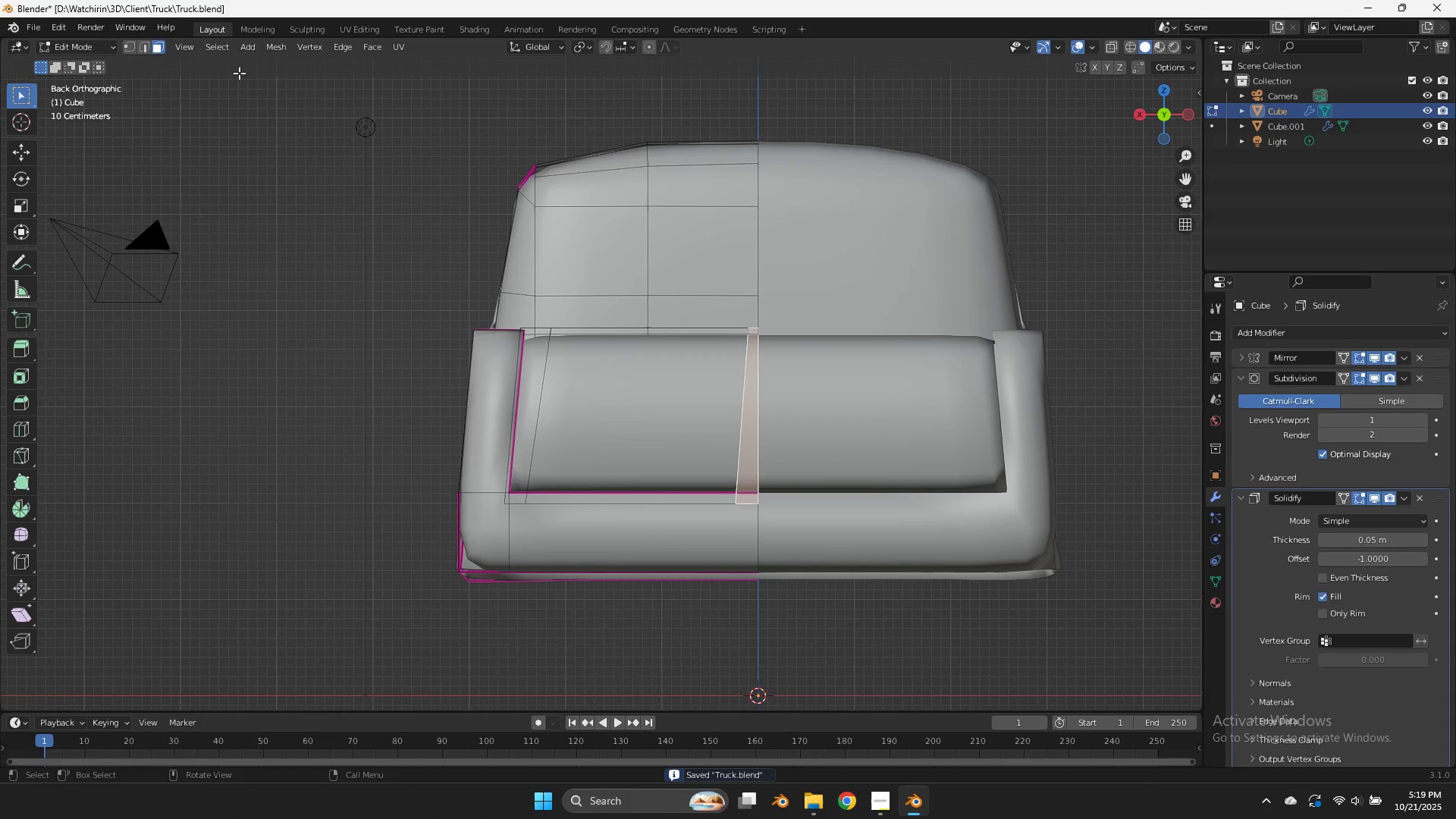 
left_click([146, 49])
 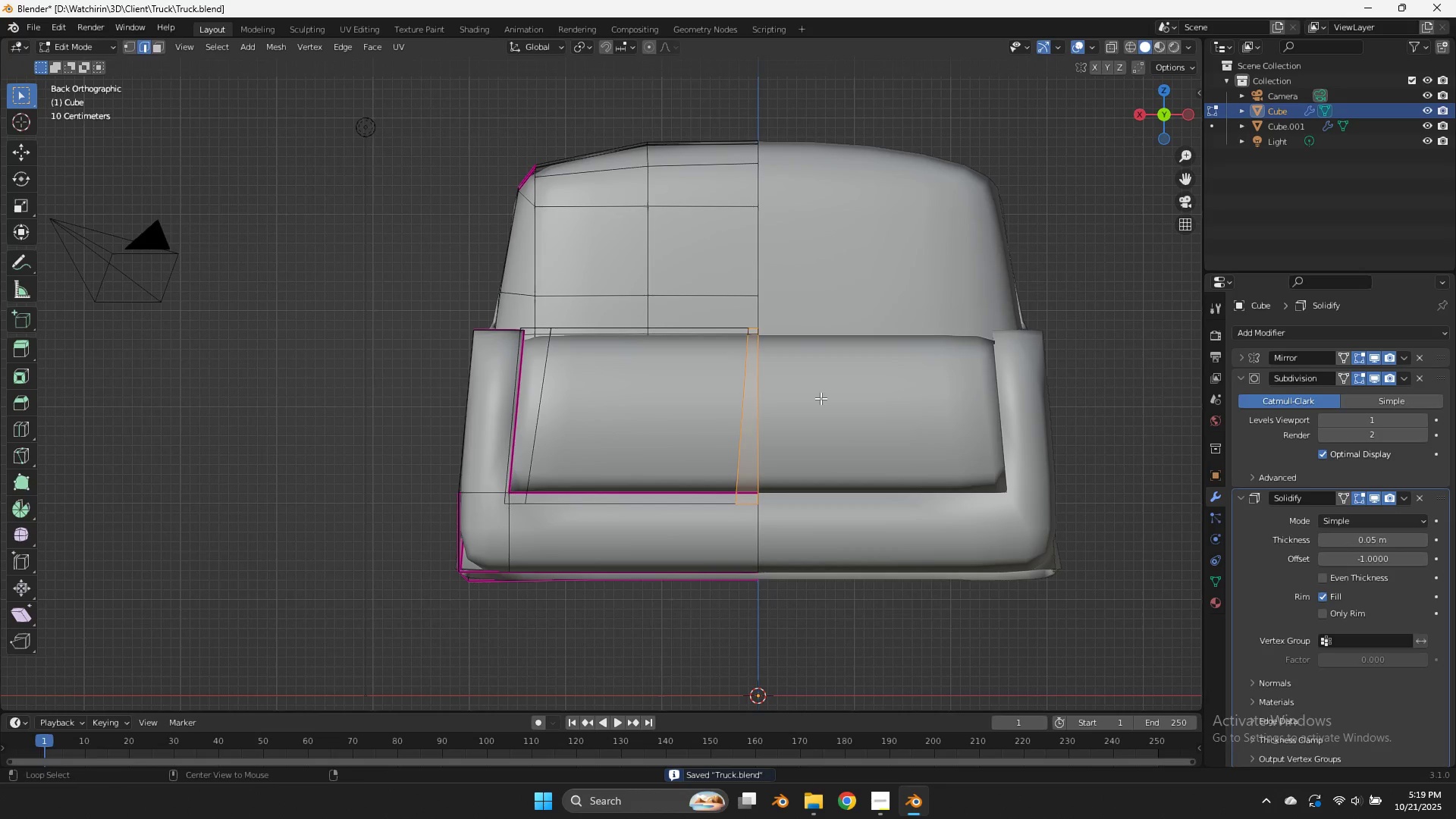 
hold_key(key=AltLeft, duration=1.5)
left_click([826, 402])
 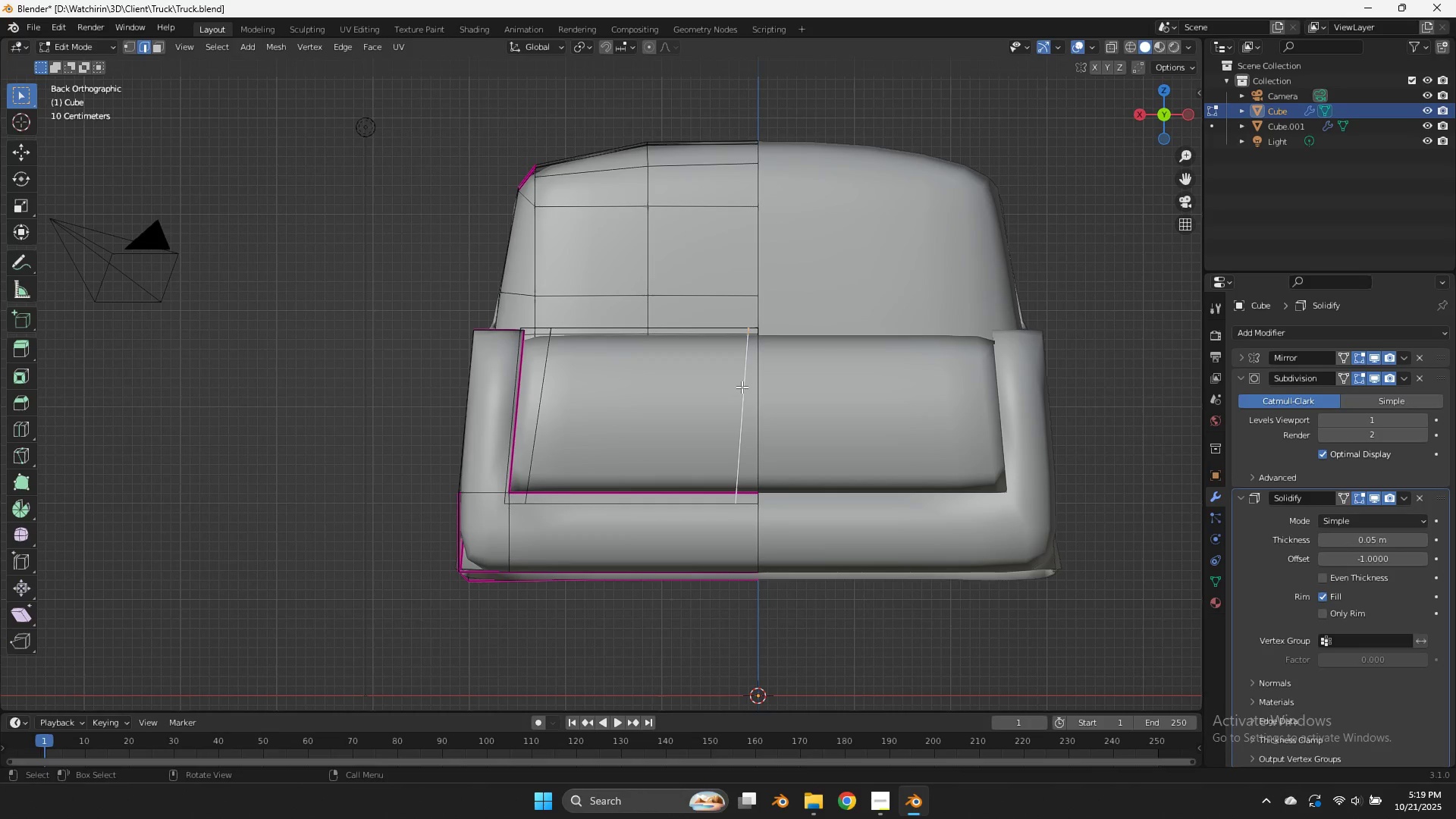 
type(sx0)
 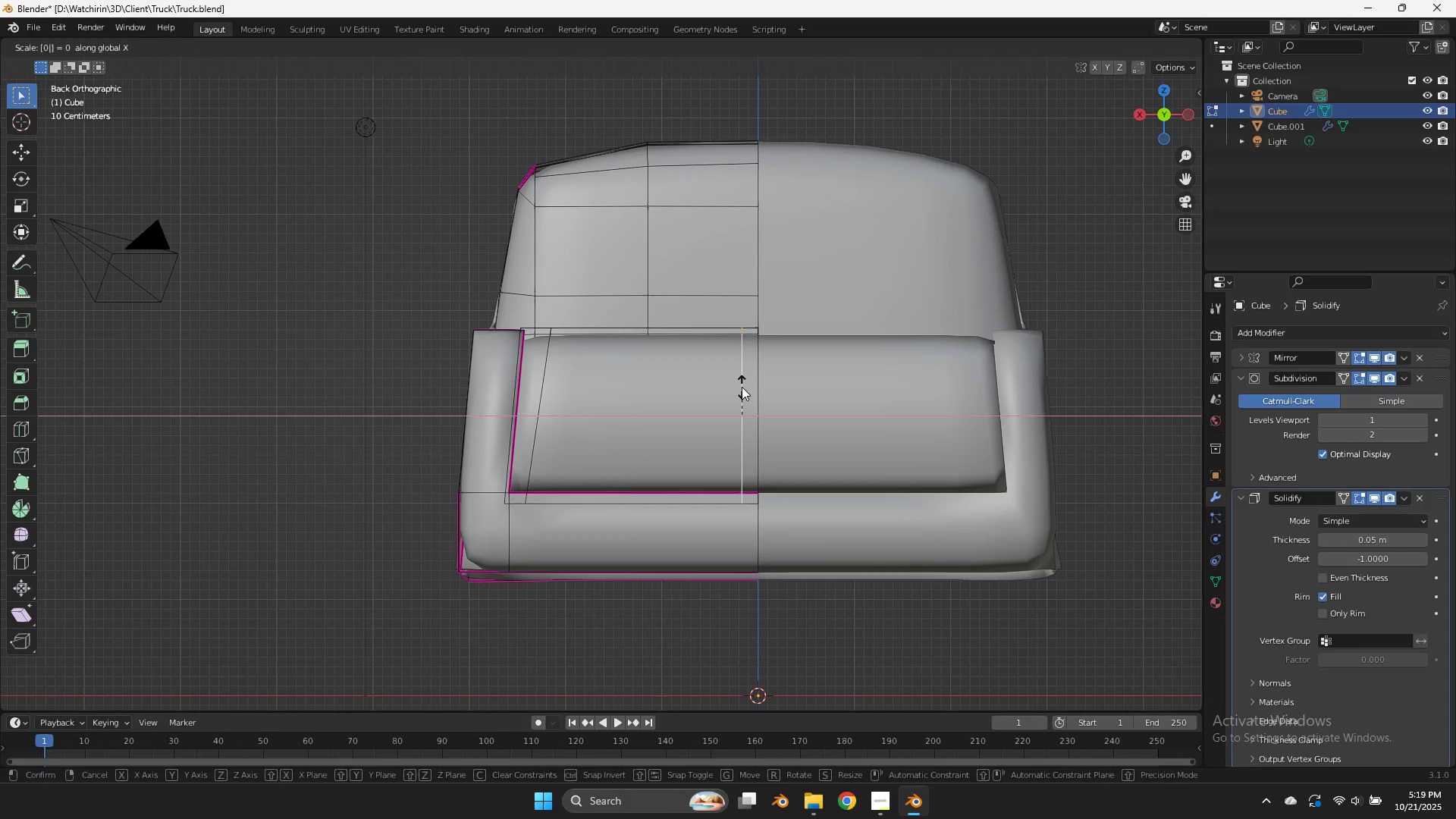 
key(Enter)
 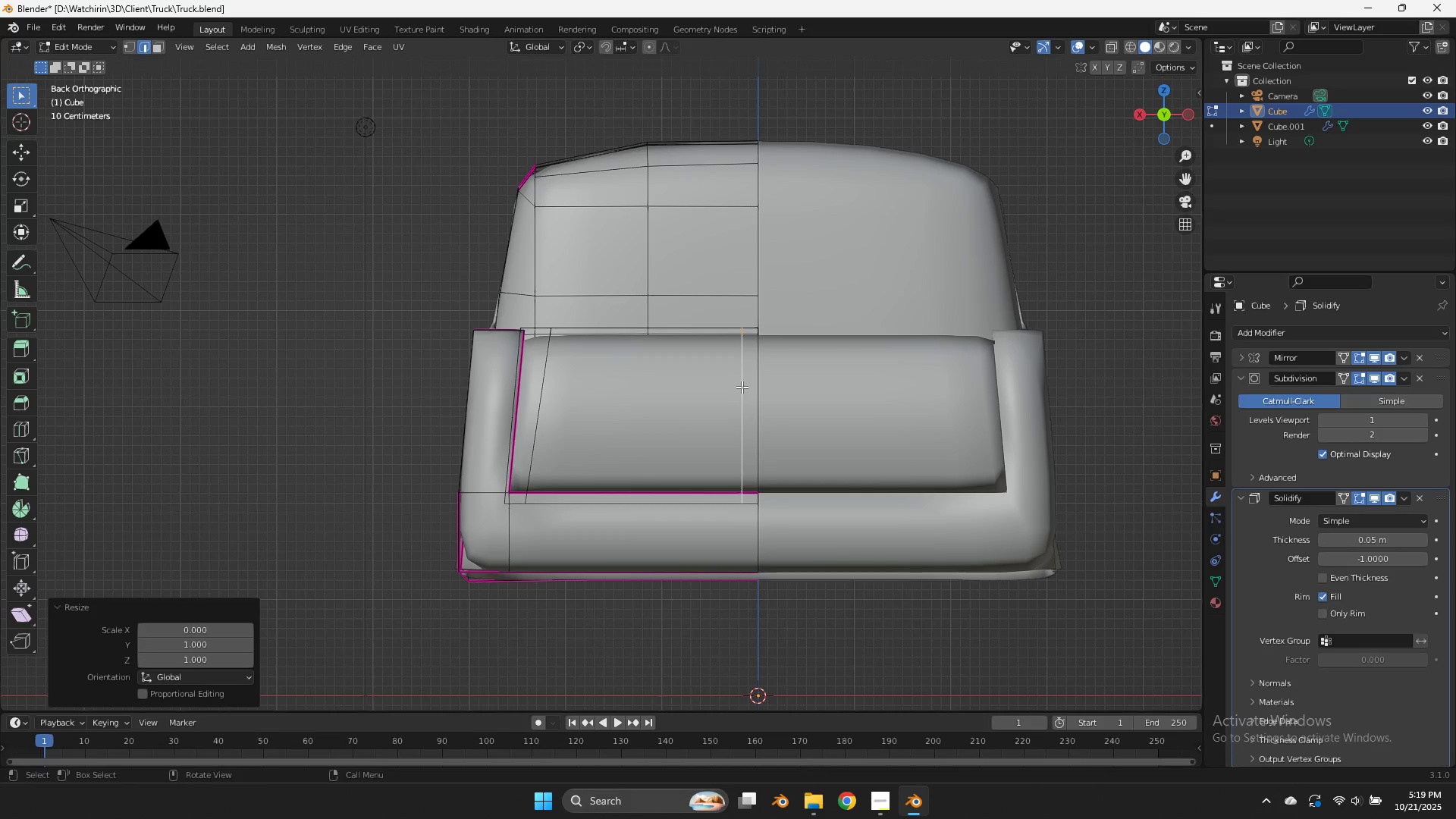 
hold_key(key=AltLeft, duration=1.11)
left_click([552, 381])
 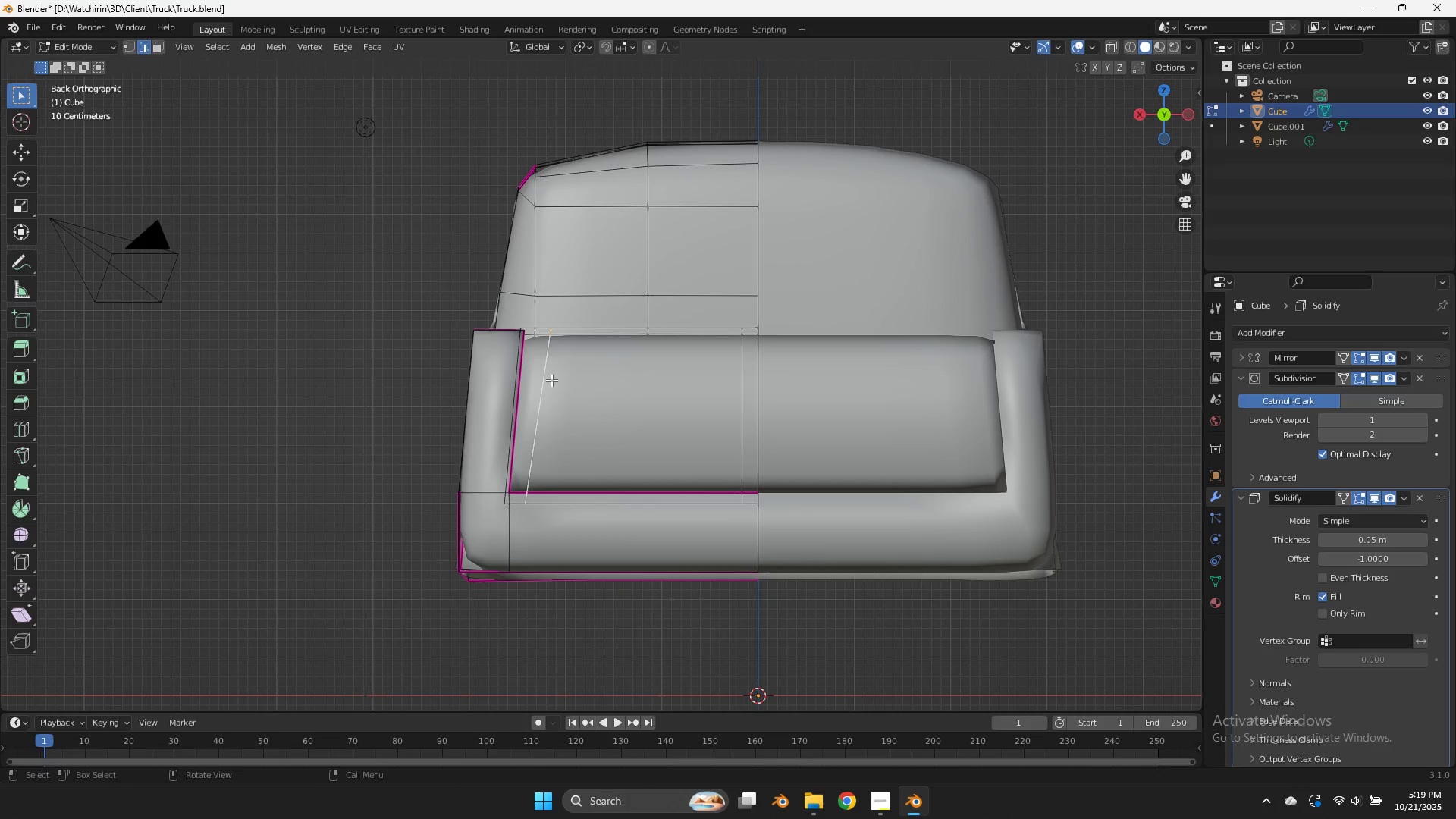 
type(sx0)
 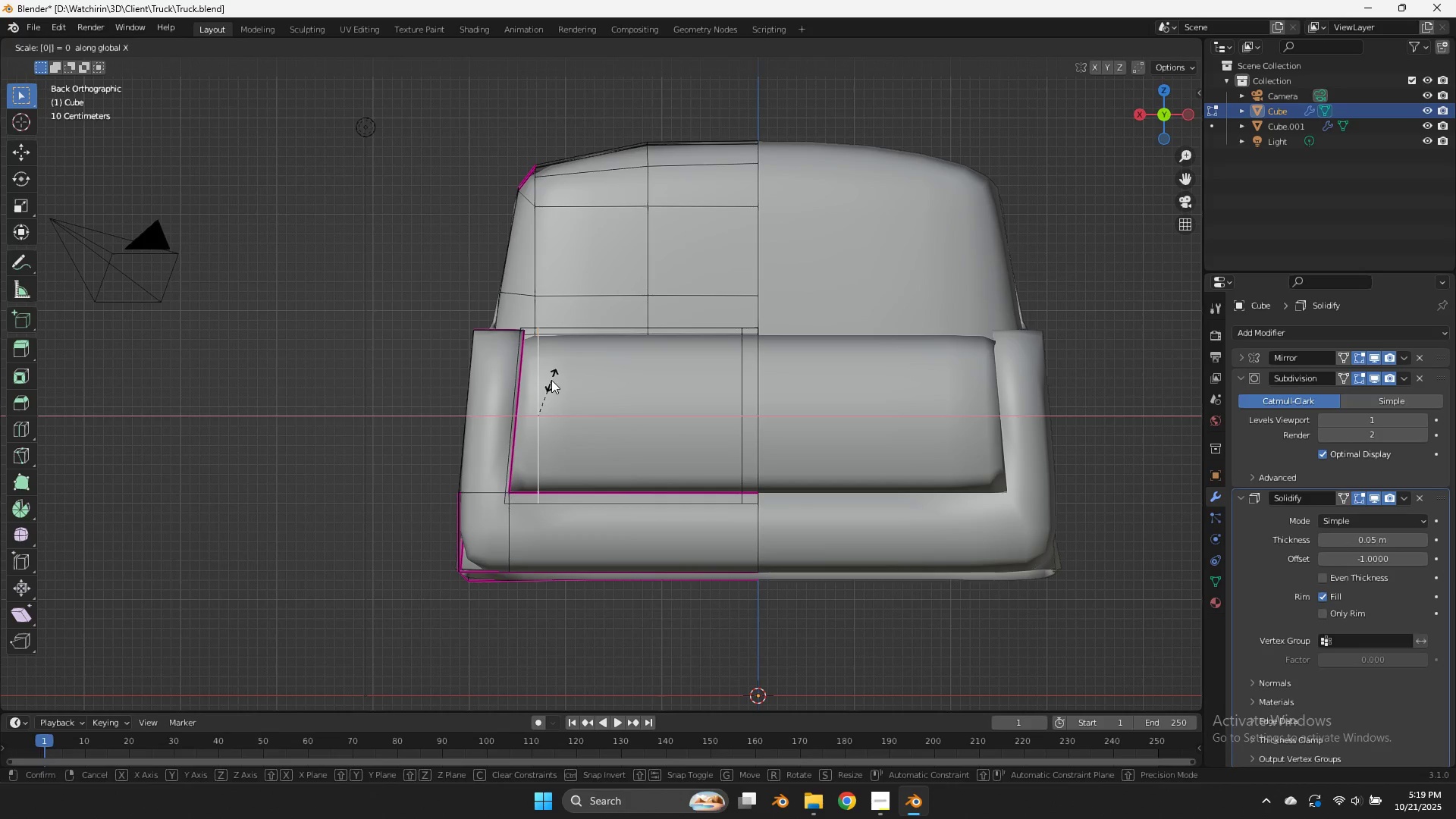 
key(Enter)
 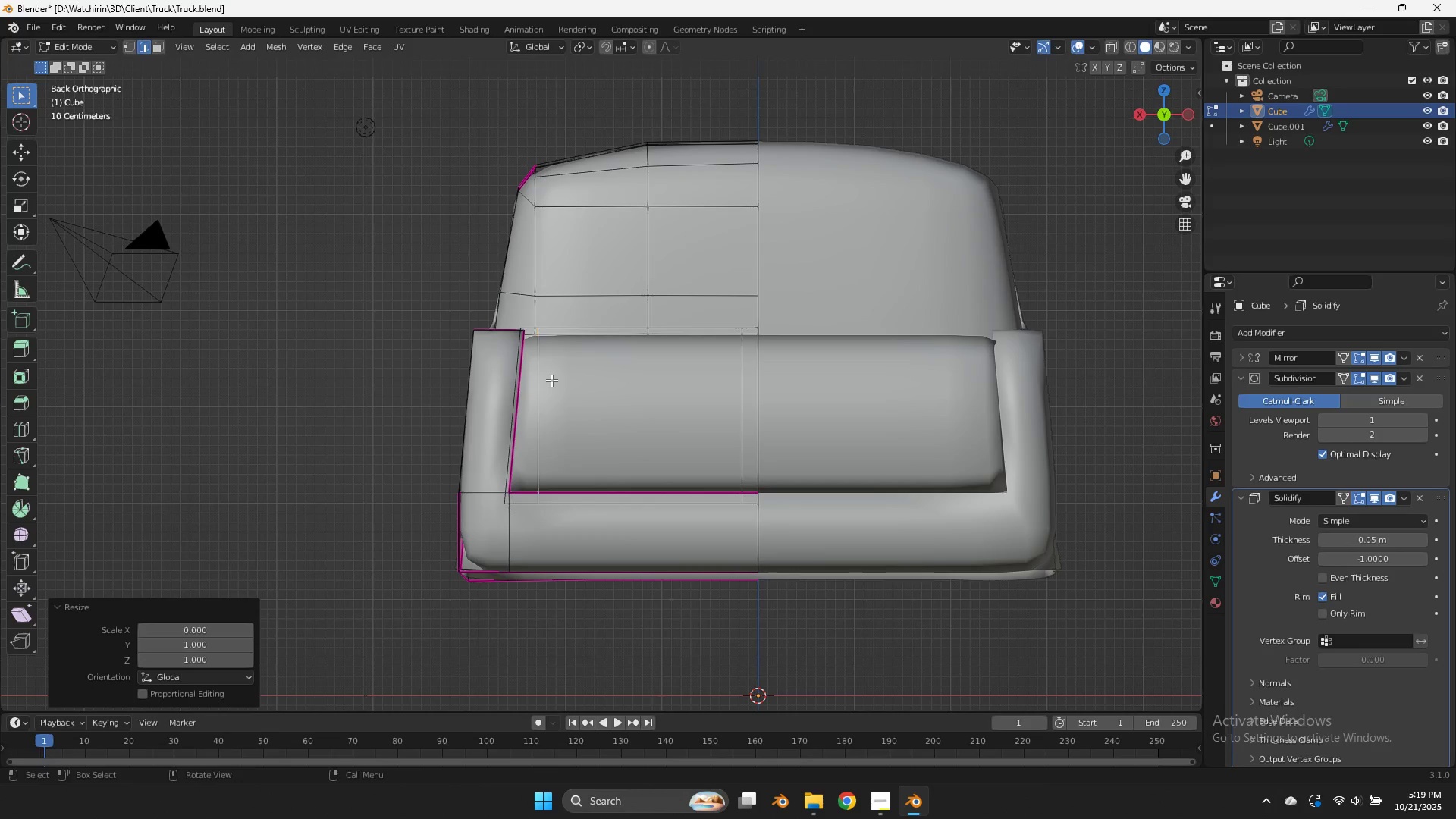 
type(gx)
 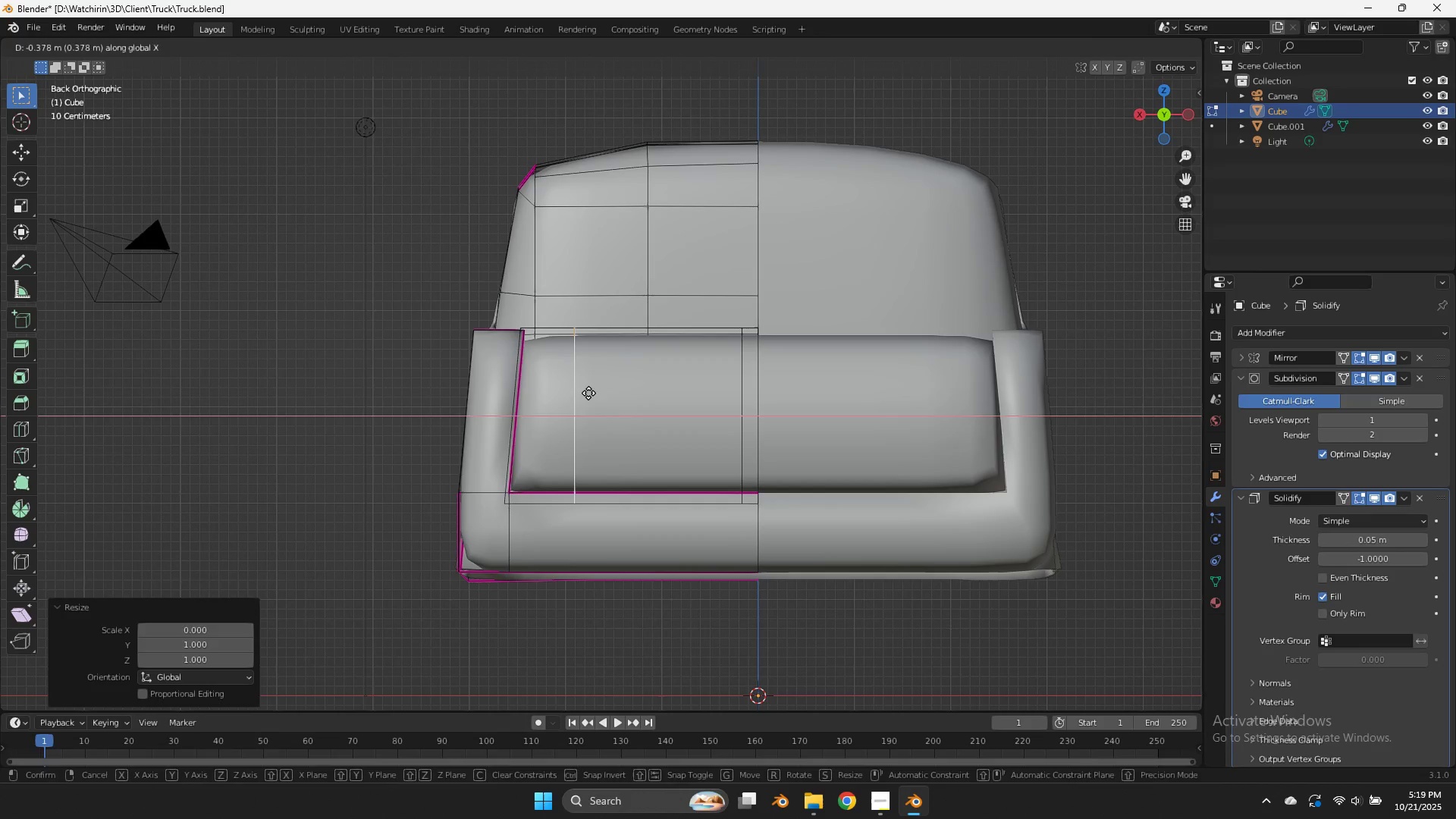 
left_click([591, 394])
 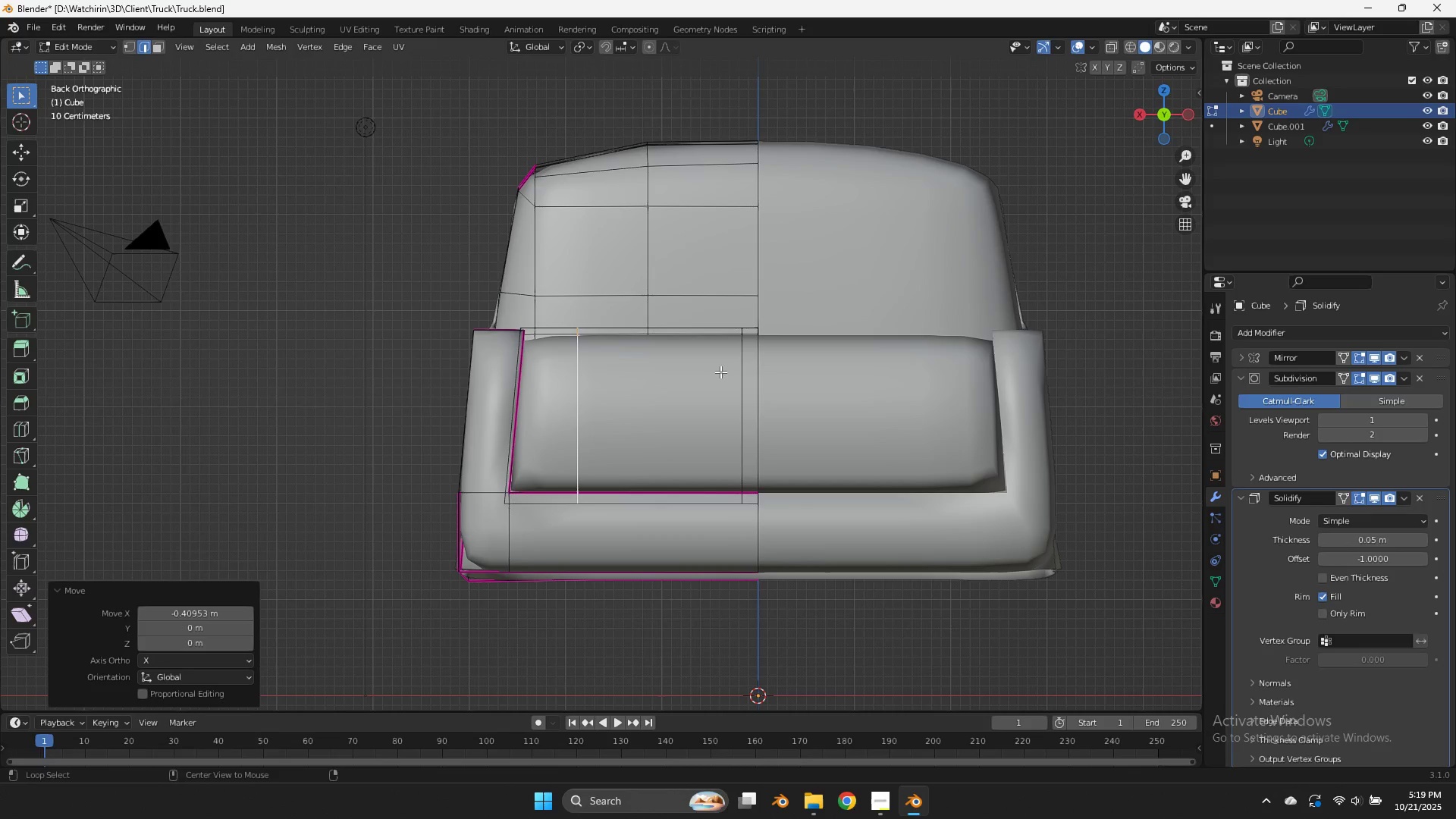 
hold_key(key=AltLeft, duration=0.46)
left_click([736, 376])
 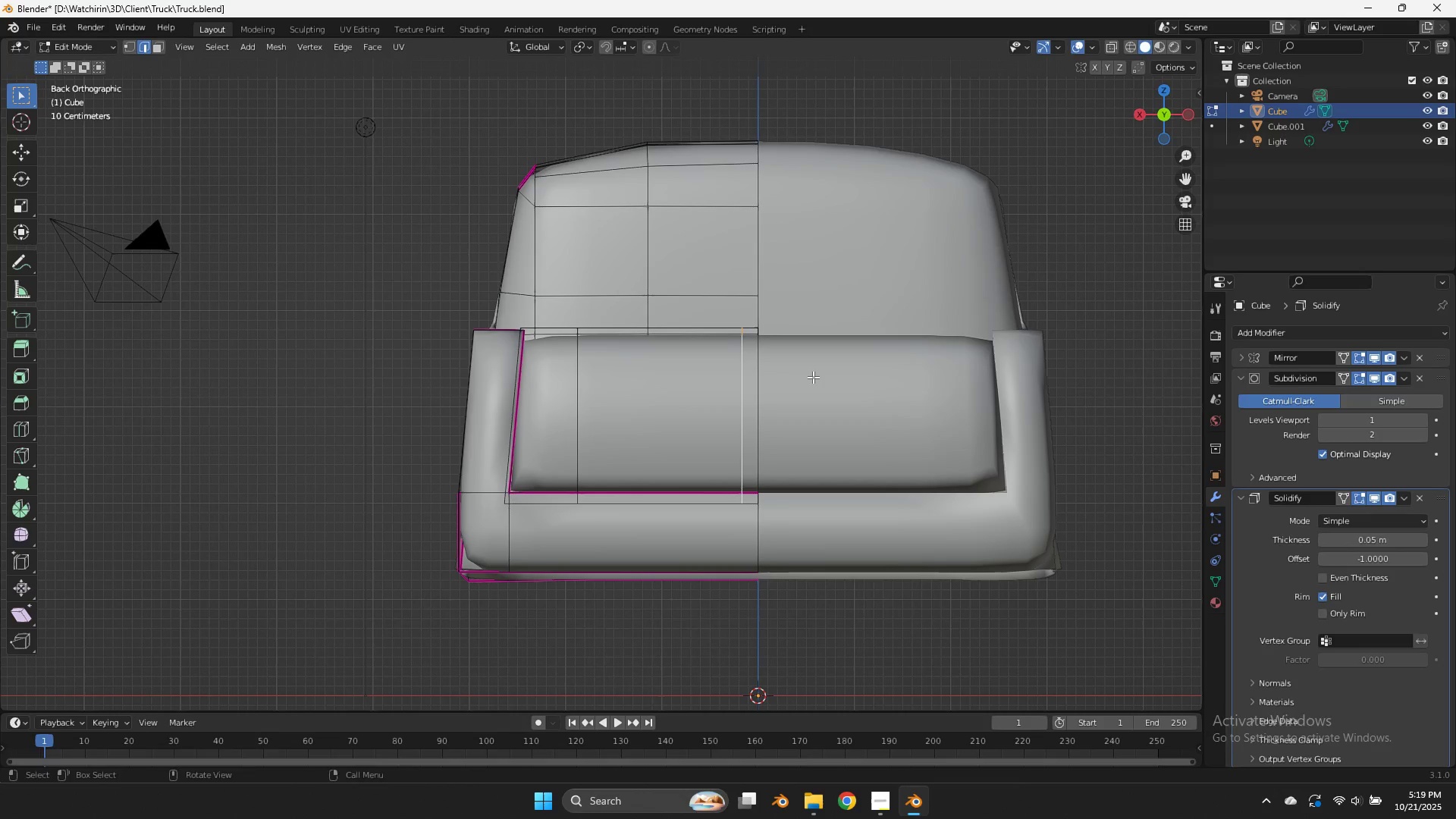 
type(gx)
 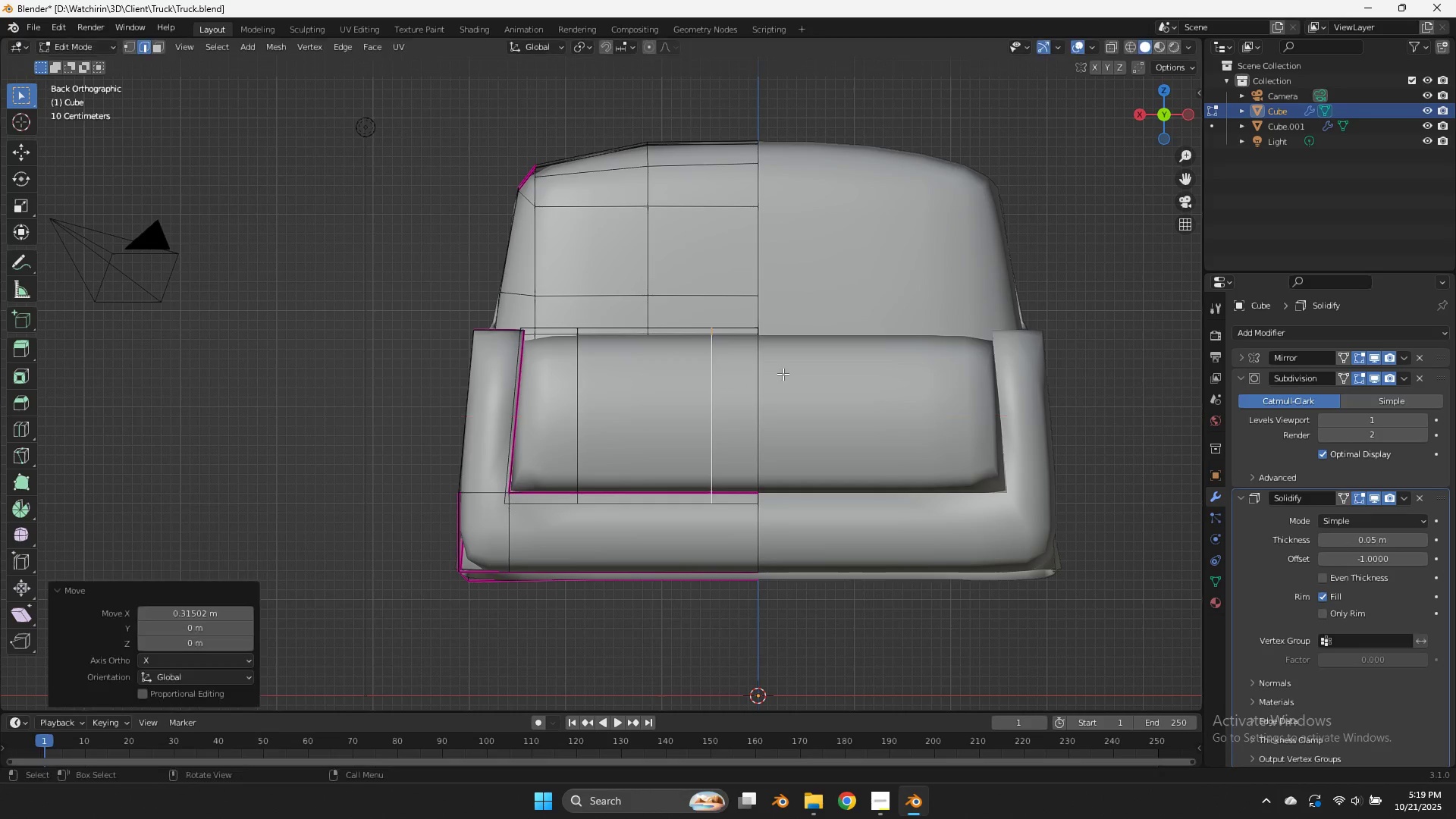 
left_click([783, 374])
 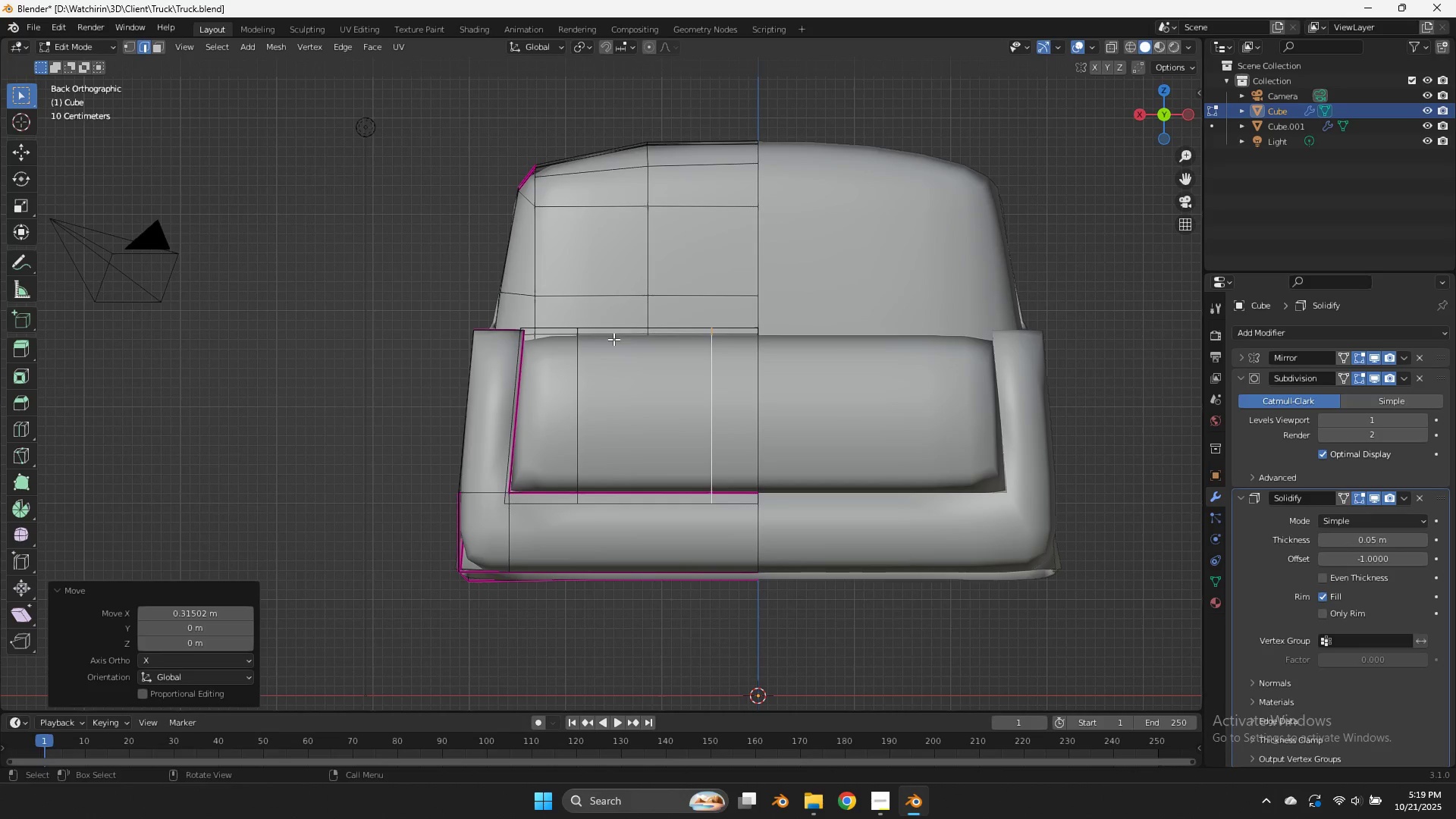 
hold_key(key=AltLeft, duration=2.04)
left_click([570, 328])
 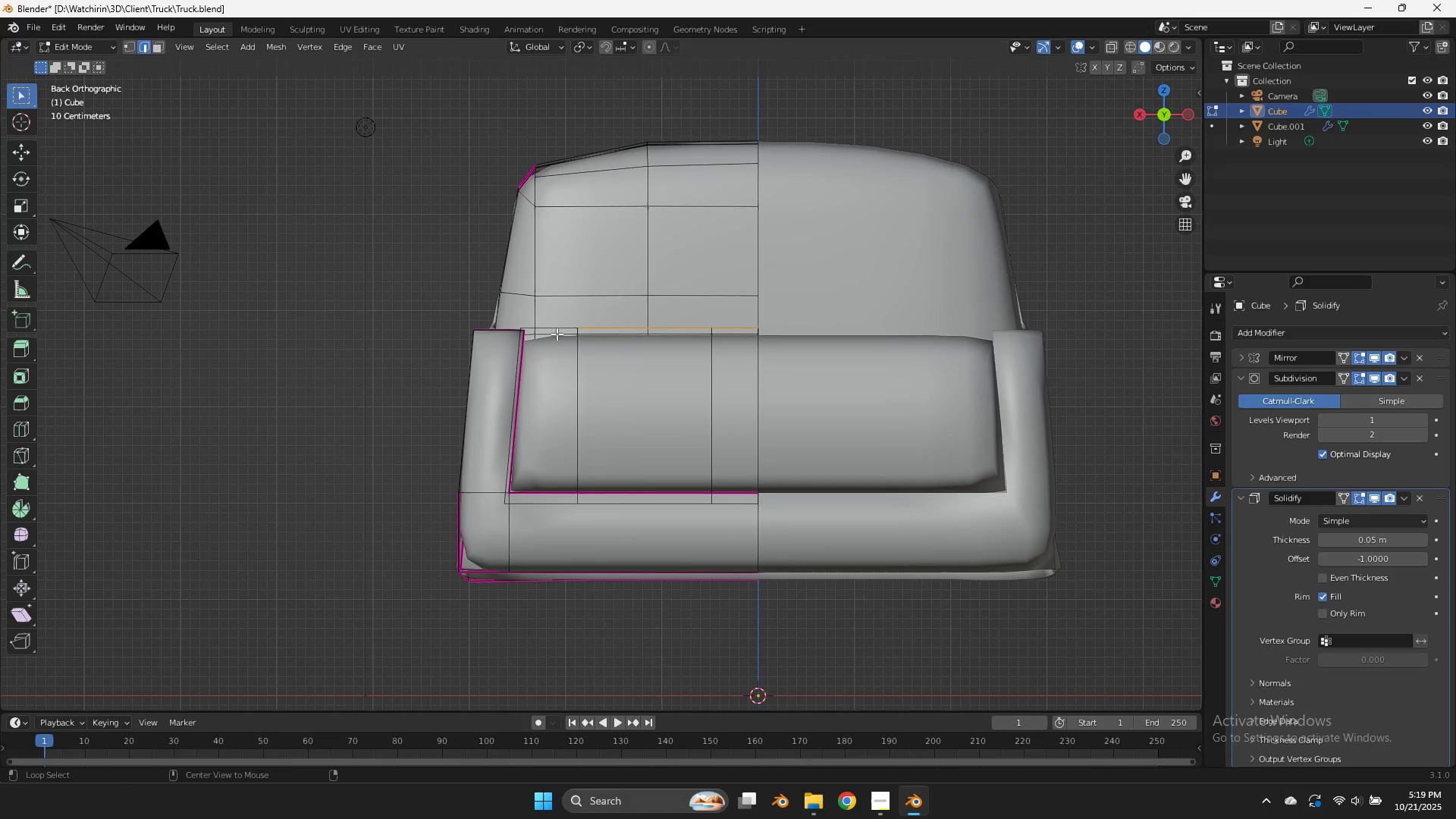 
hold_key(key=ShiftLeft, duration=1.21)
left_click([557, 337])
 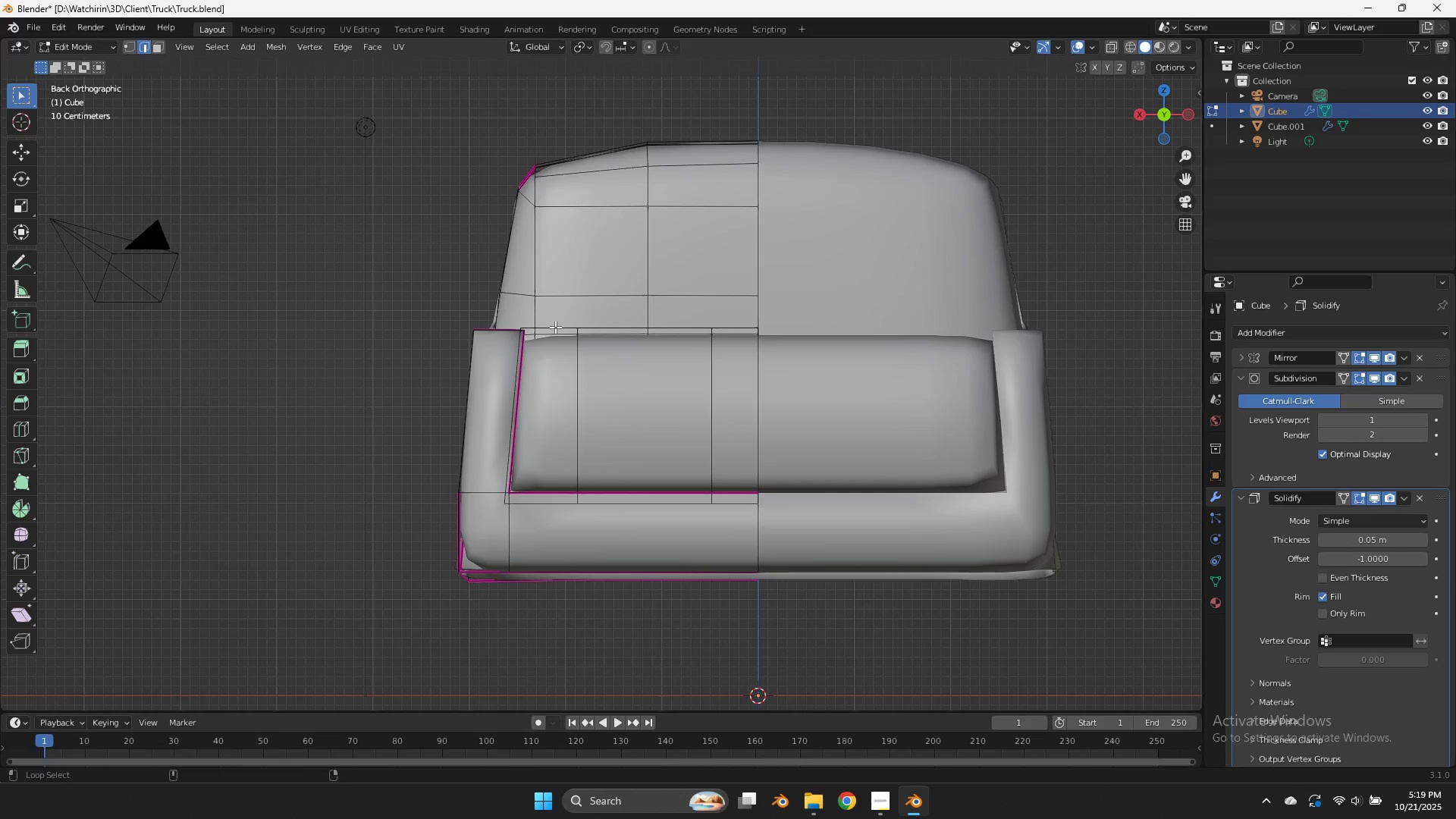 
left_click([555, 327])
 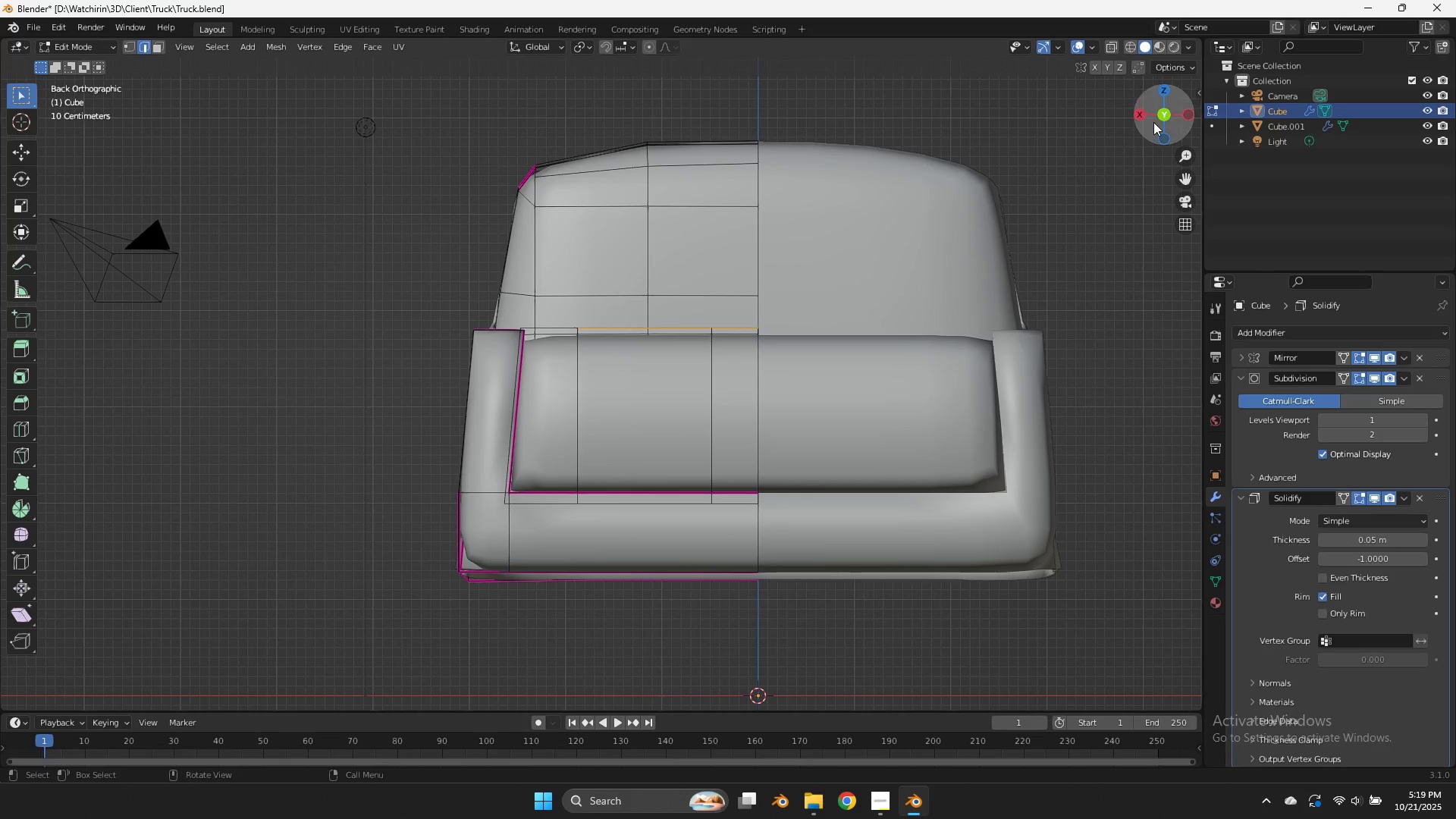 
left_click_drag(start_coordinate=[1156, 124], to_coordinate=[1191, 186])
 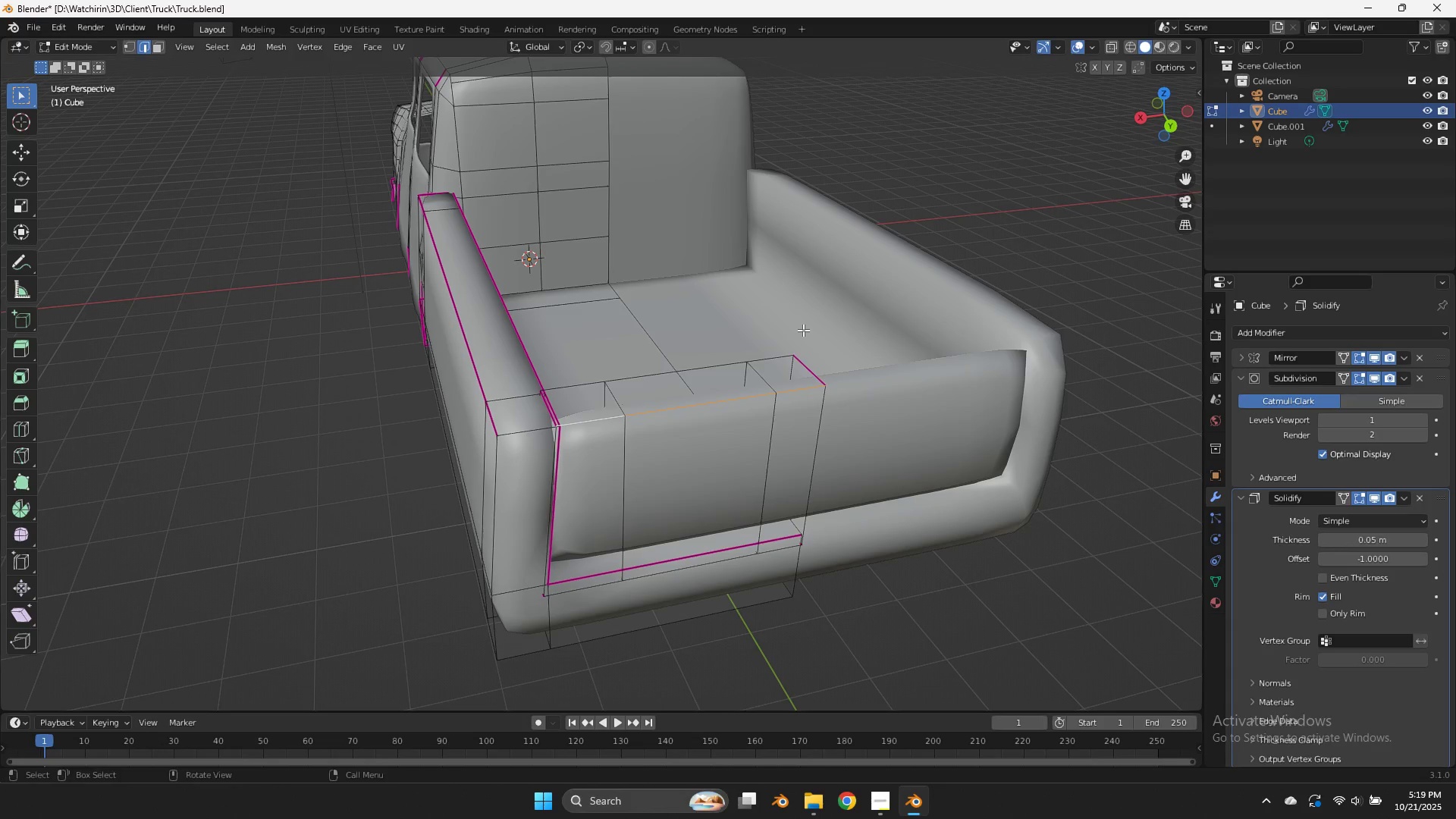 
hold_key(key=AltLeft, duration=0.91)
left_click([596, 390])
 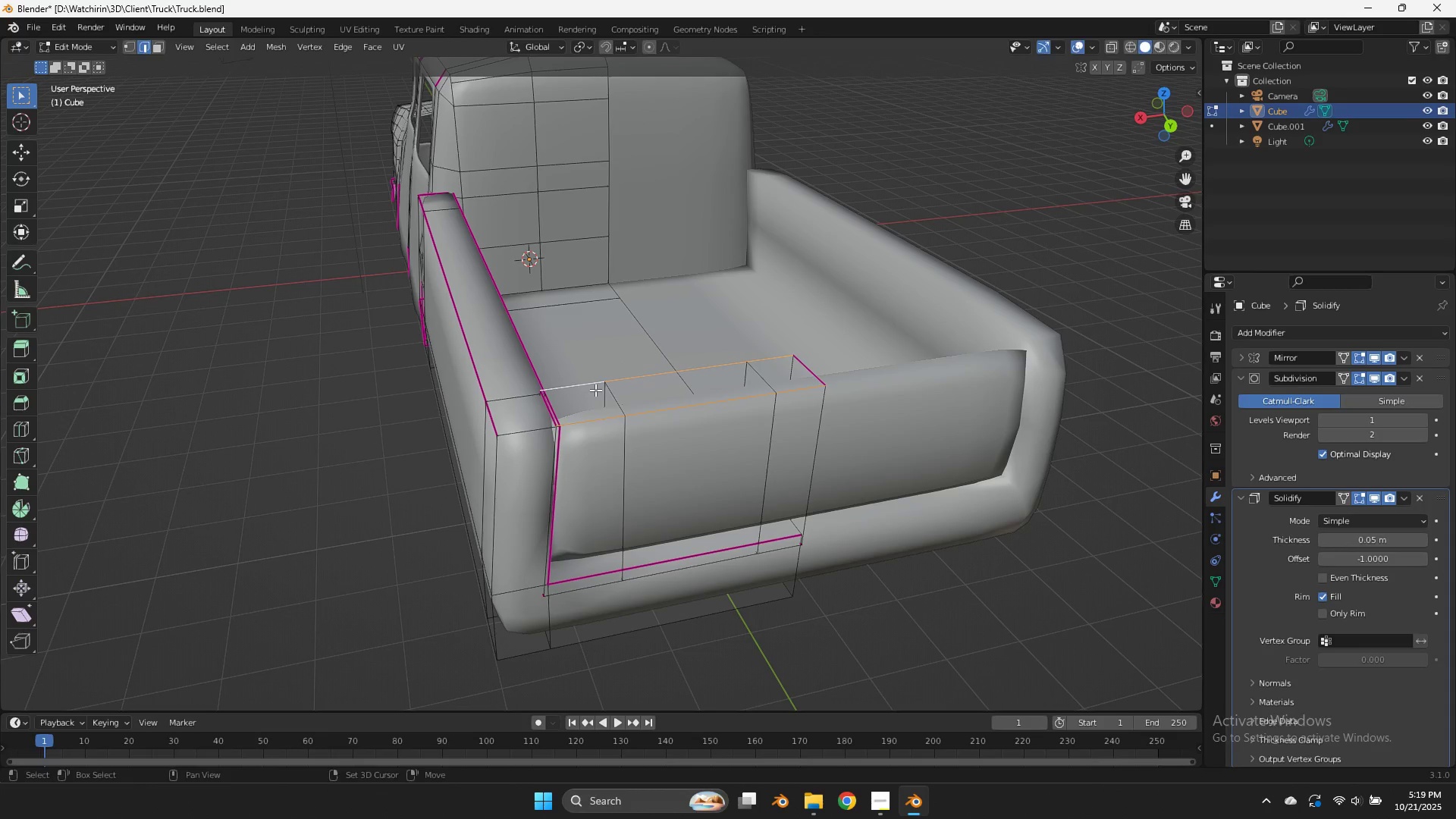 
key(Shift+E)
 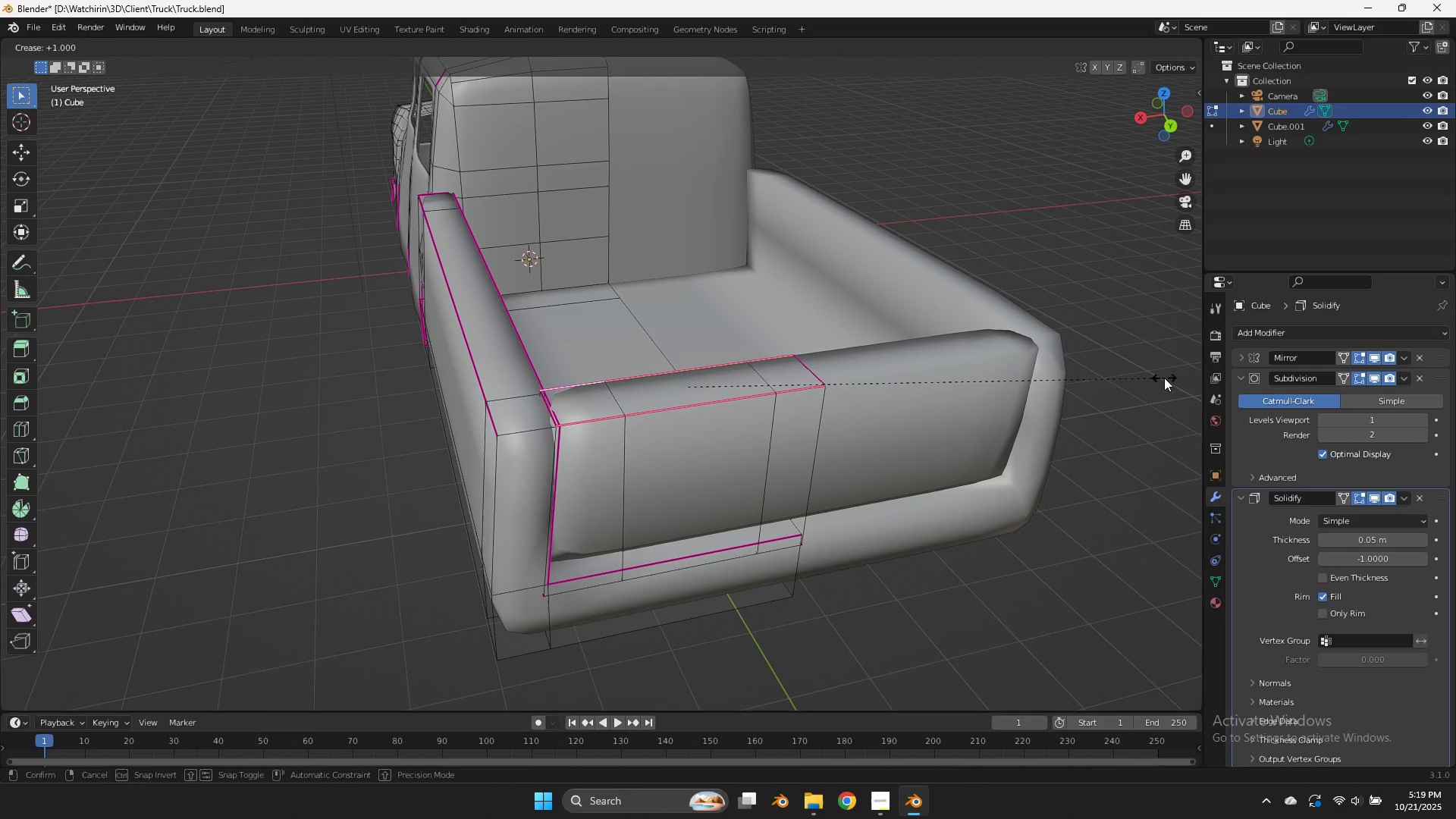 
left_click([1169, 374])
 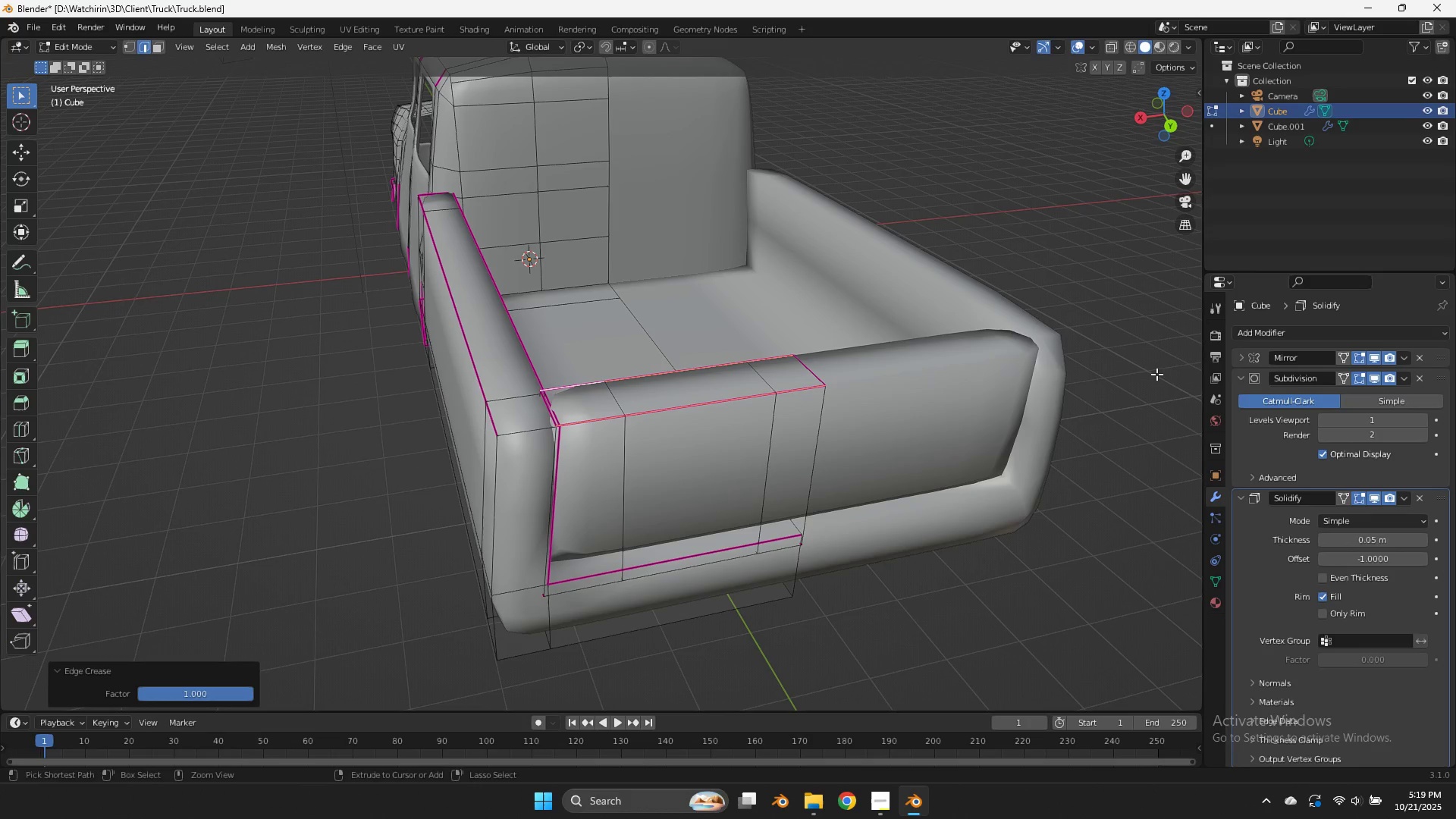 
key(Control+S)
 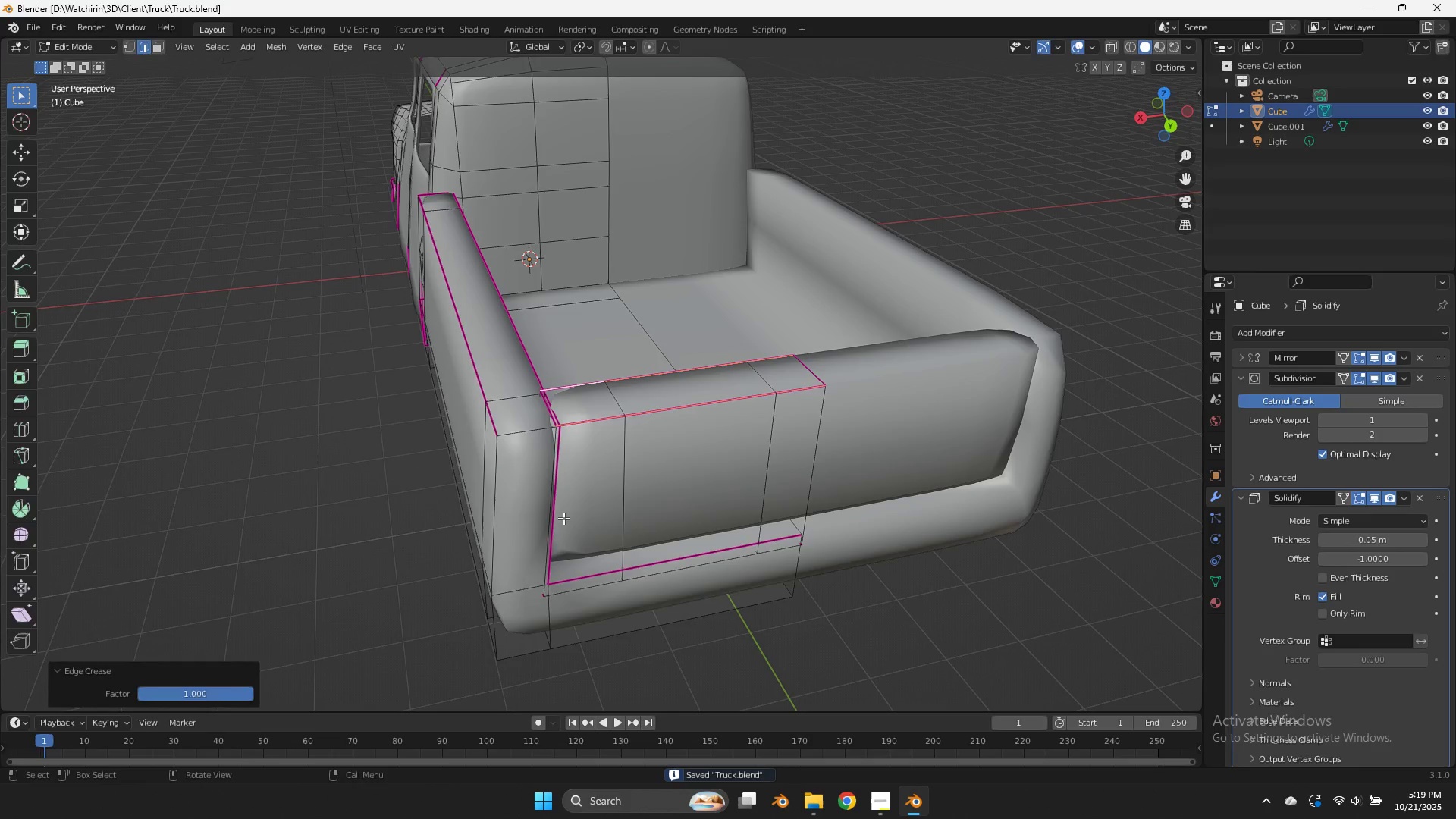 
key(Tab)
 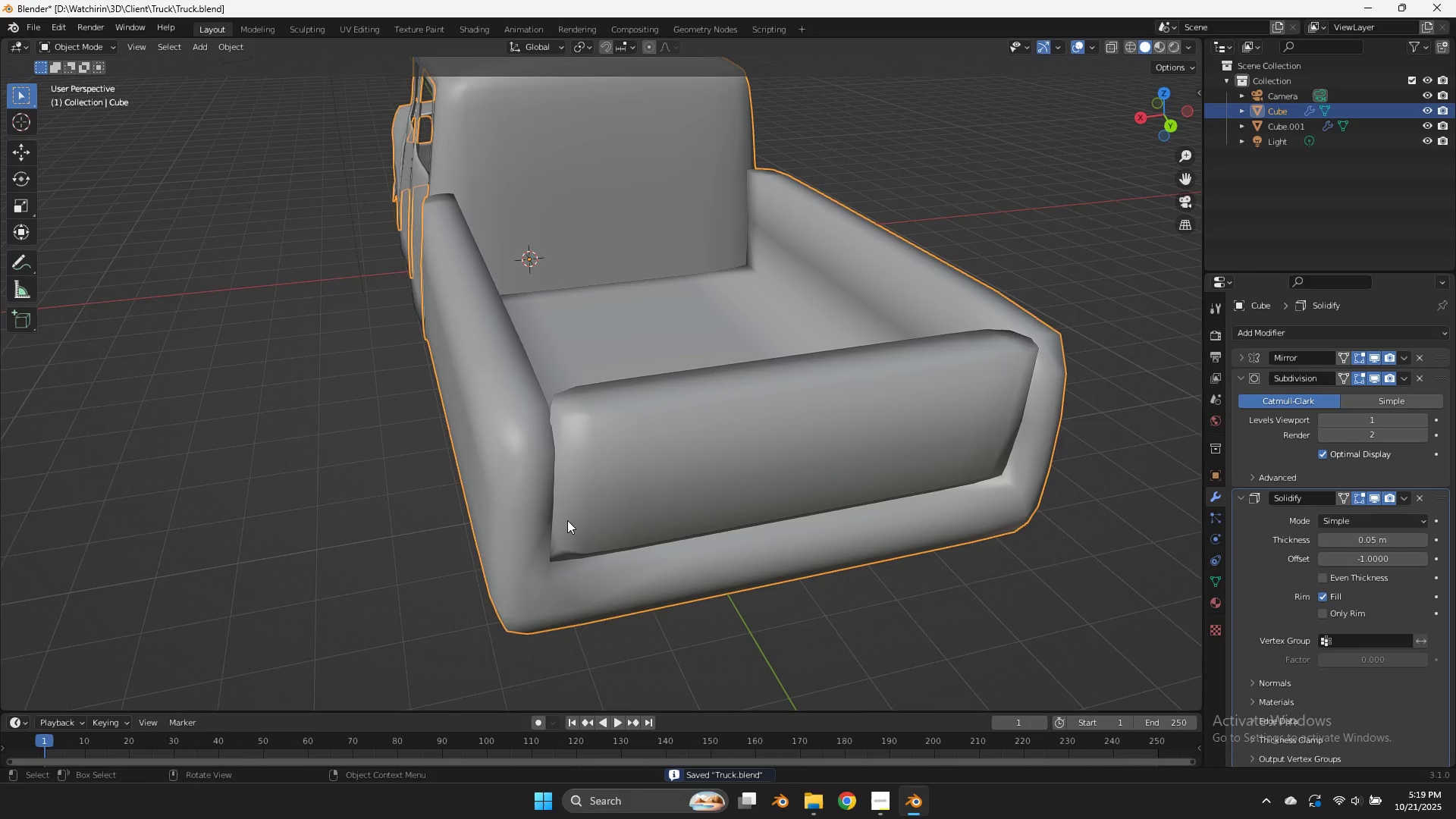 
scroll: coordinate [568, 520], scroll_direction: down, amount: 3.0
 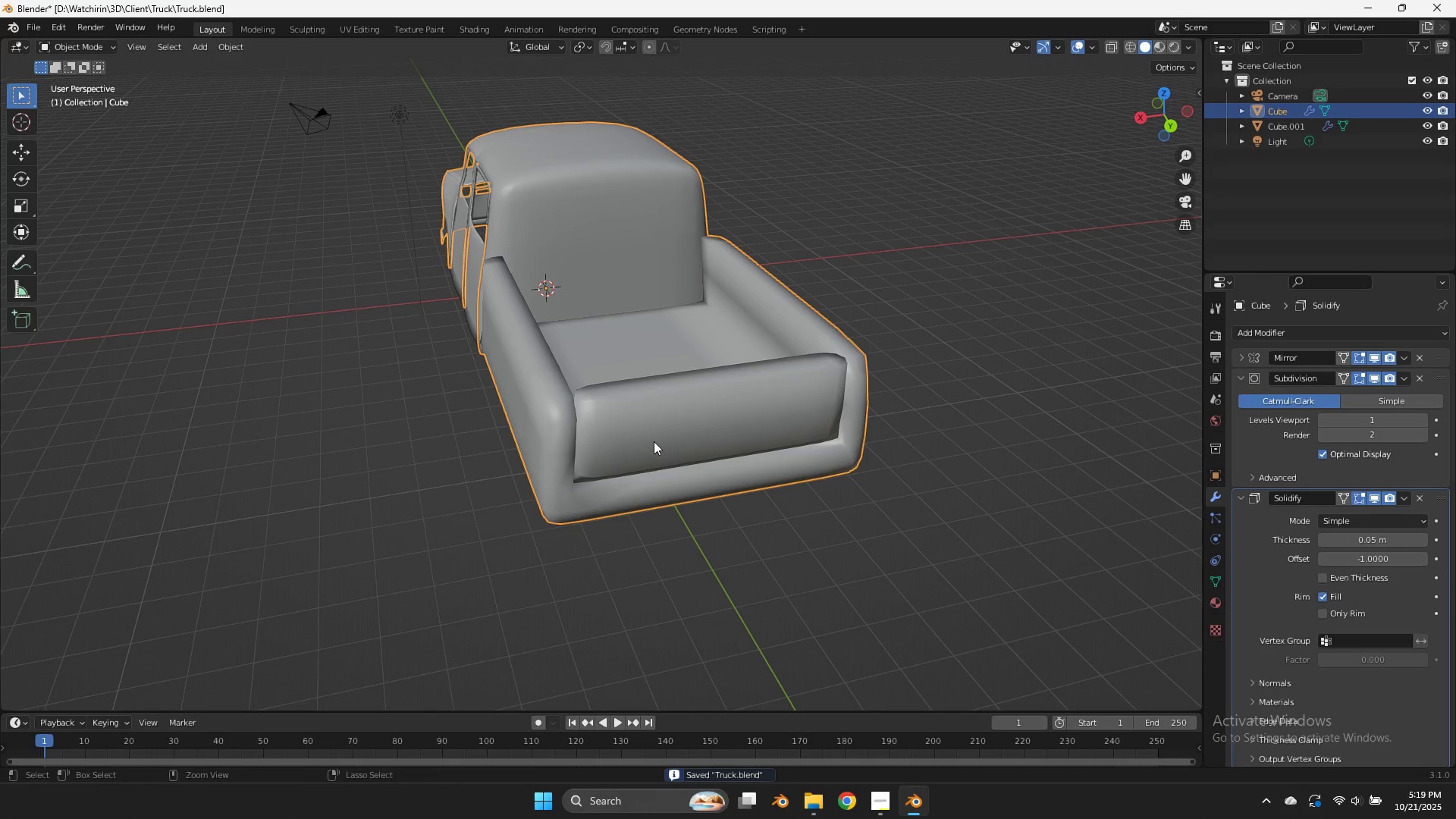 
key(Control+ControlLeft)
 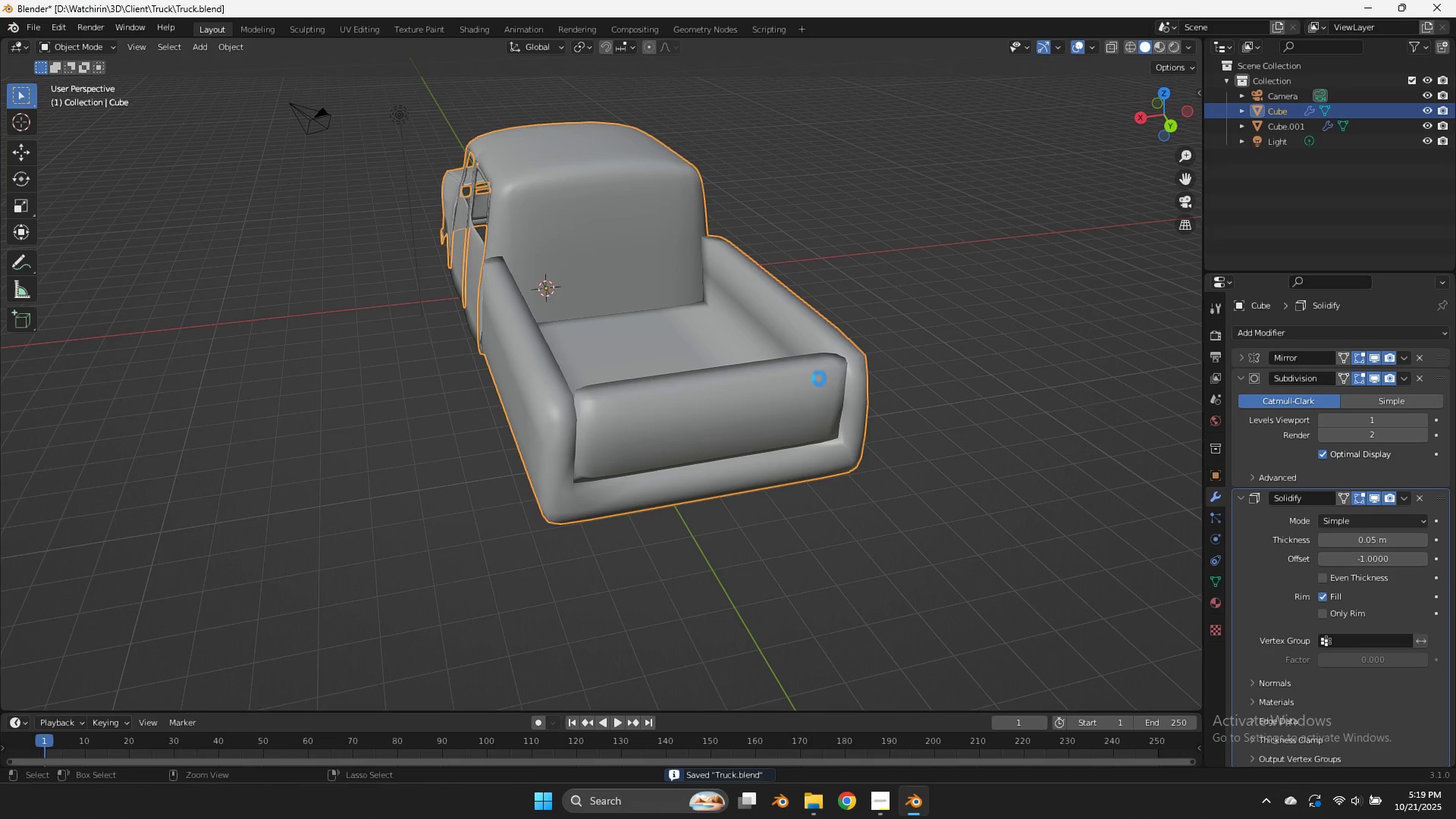 
key(Control+S)
 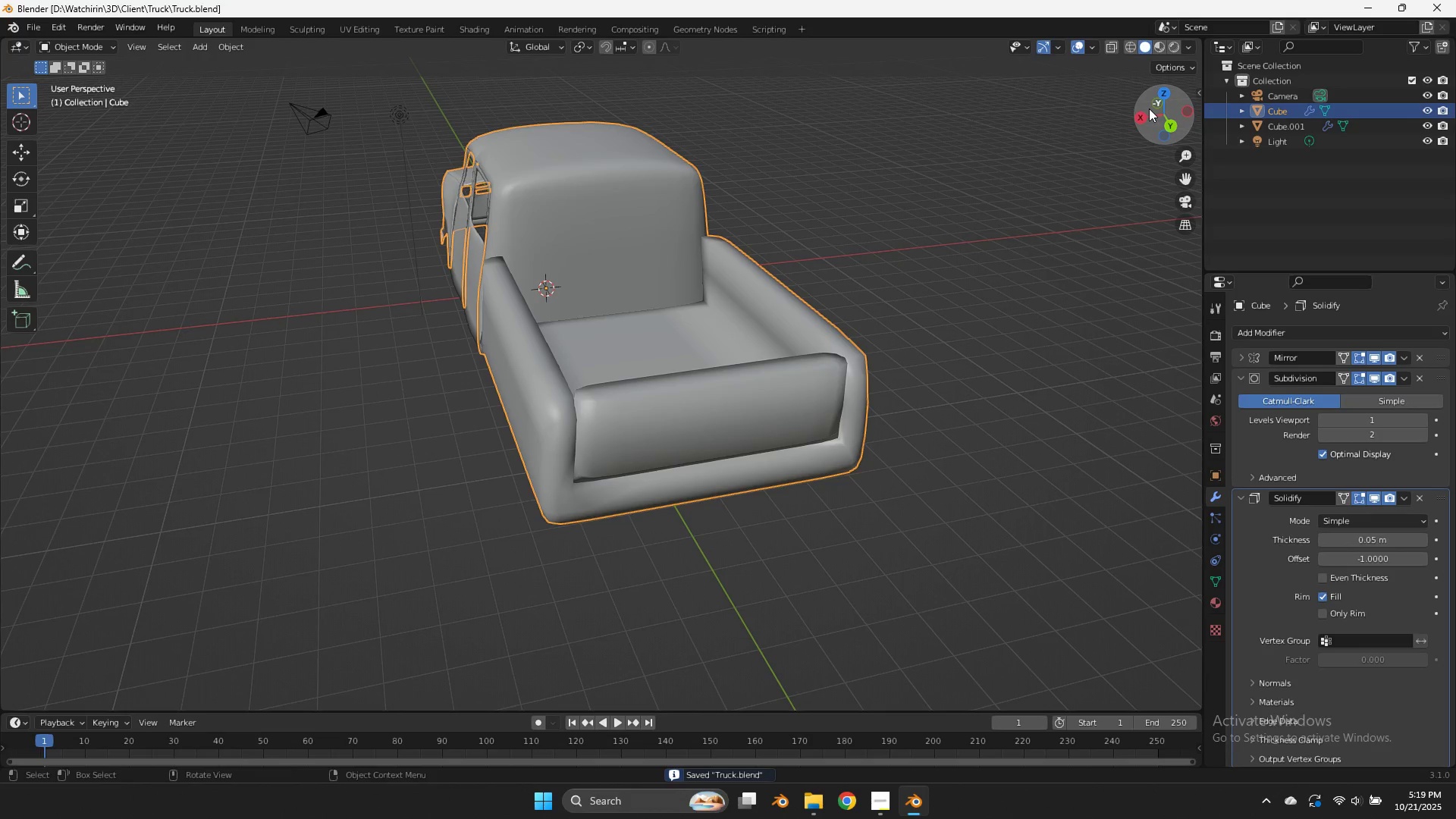 
left_click_drag(start_coordinate=[1164, 111], to_coordinate=[82, 69])
 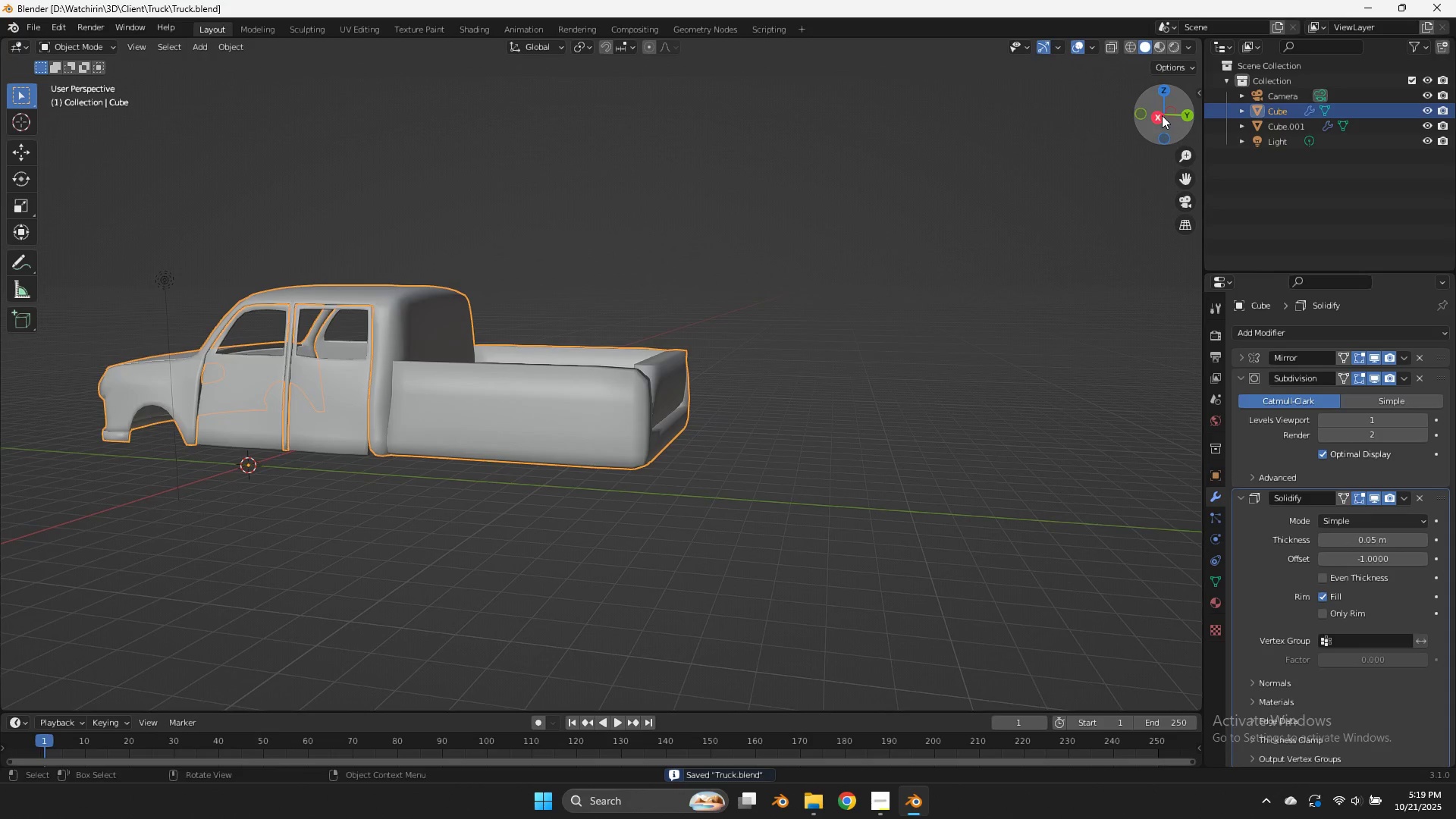 
scroll: coordinate [1162, 115], scroll_direction: down, amount: 2.0
 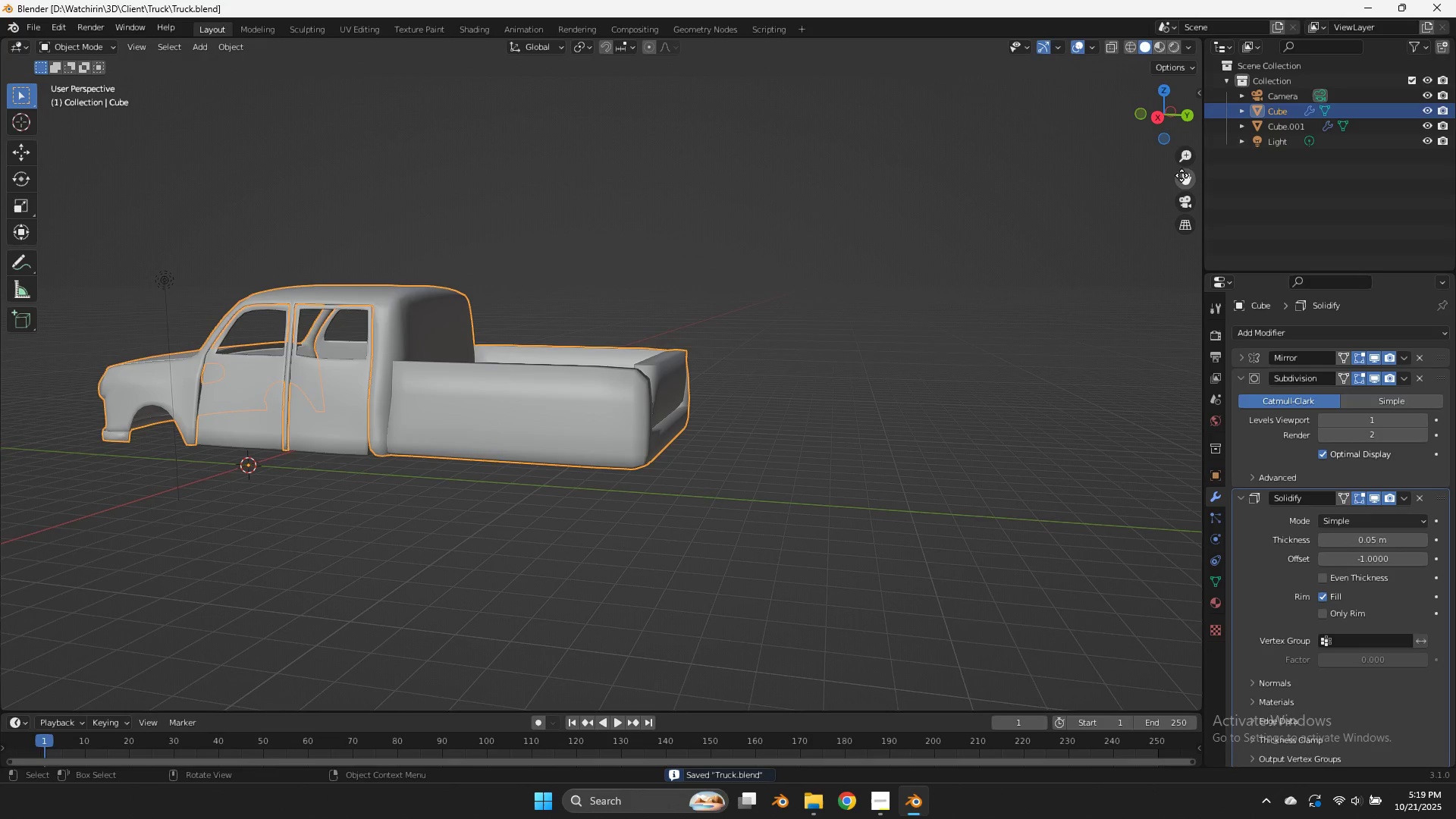 
left_click_drag(start_coordinate=[1196, 180], to_coordinate=[1285, 191])
 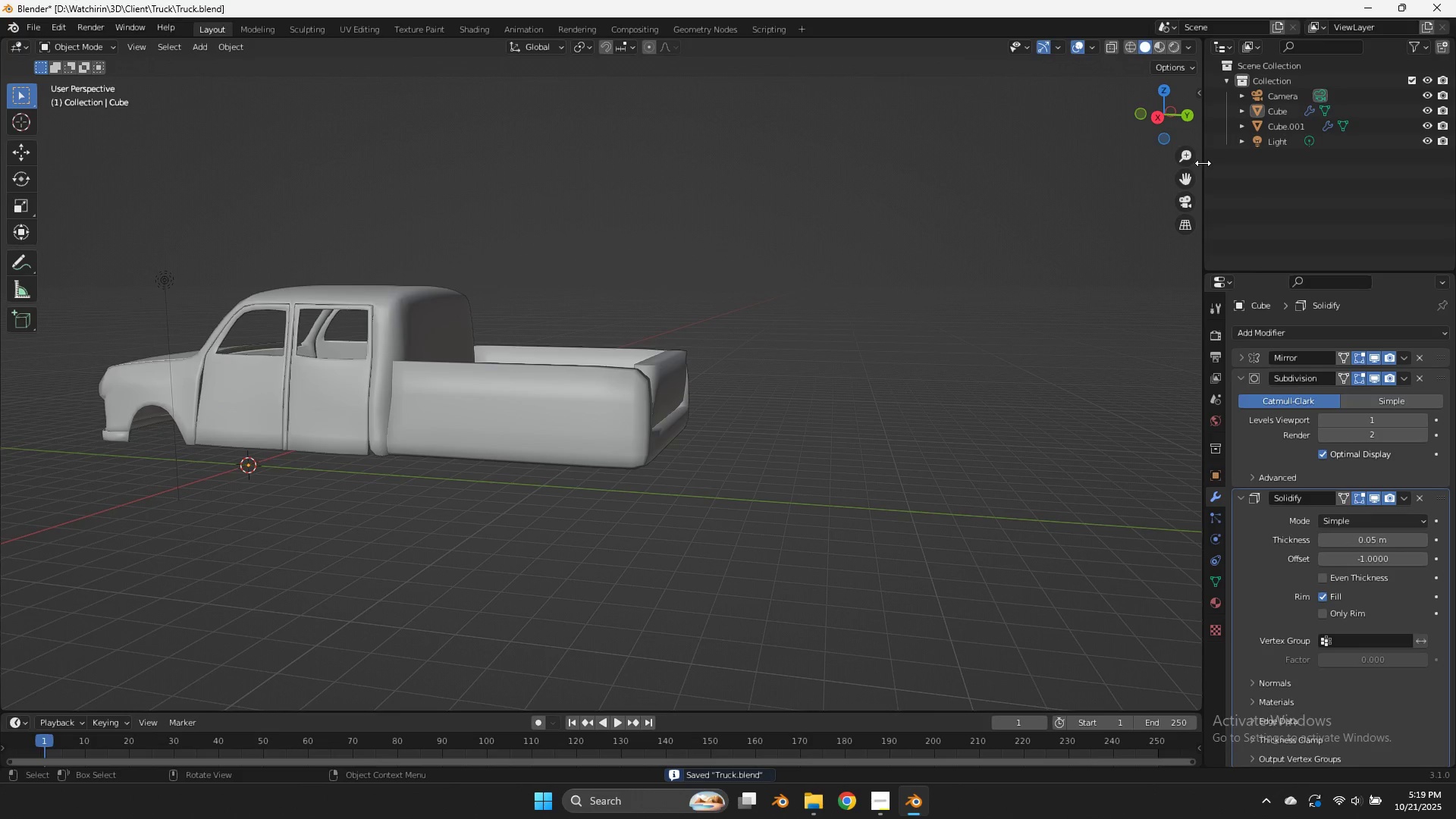 
left_click_drag(start_coordinate=[1191, 179], to_coordinate=[262, 218])
 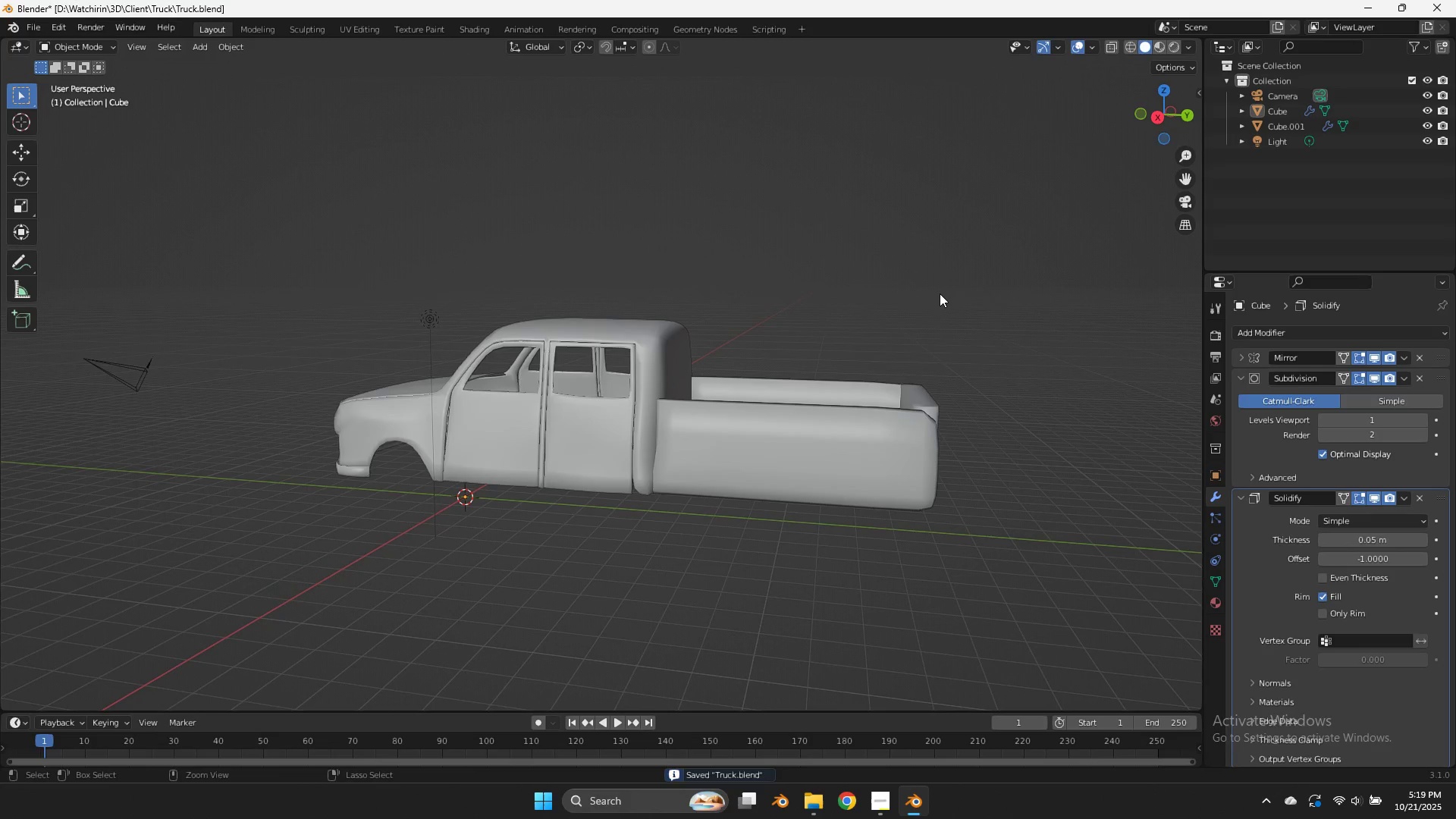 
key(Control+ControlLeft)
 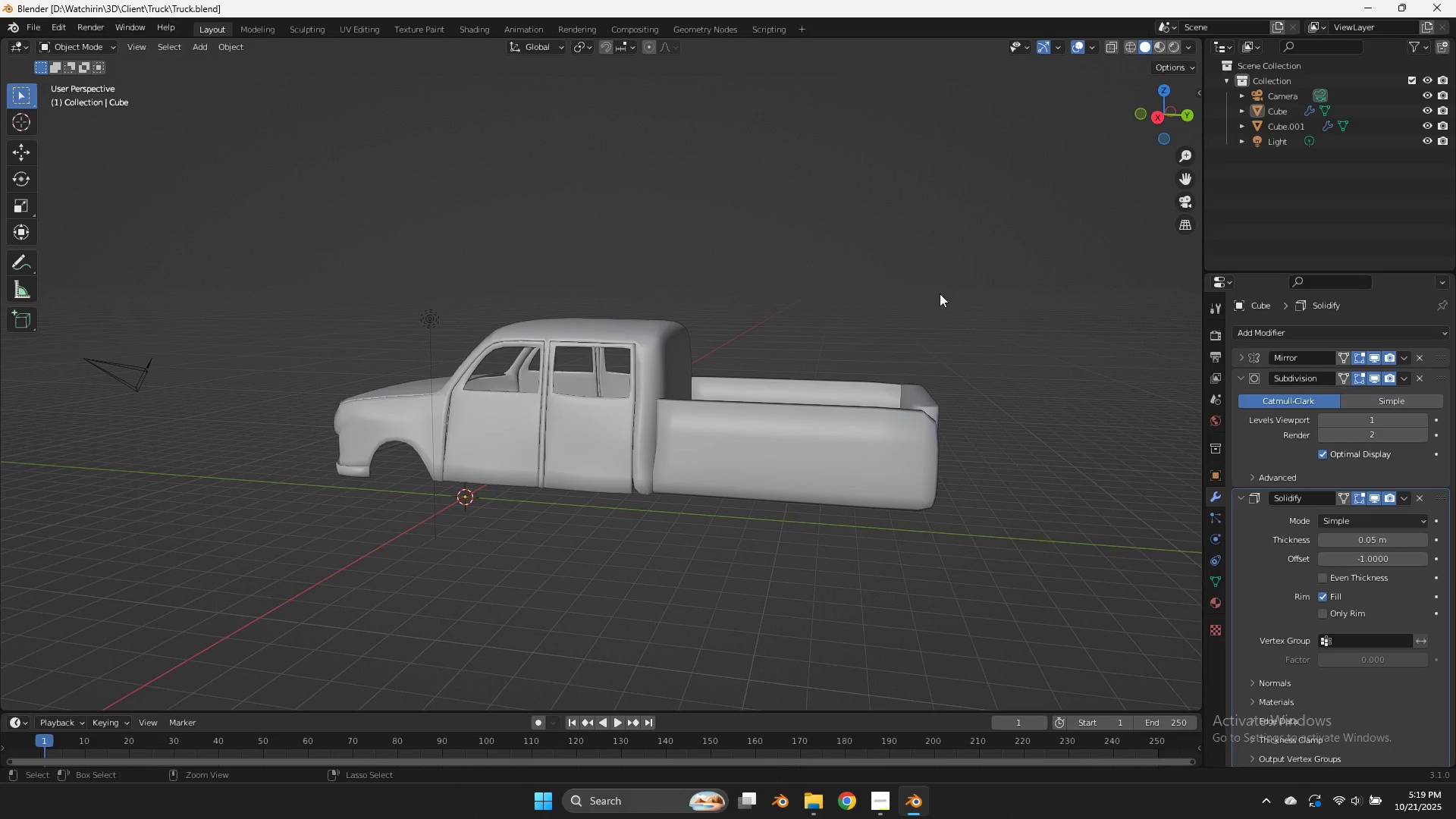 
key(Control+S)